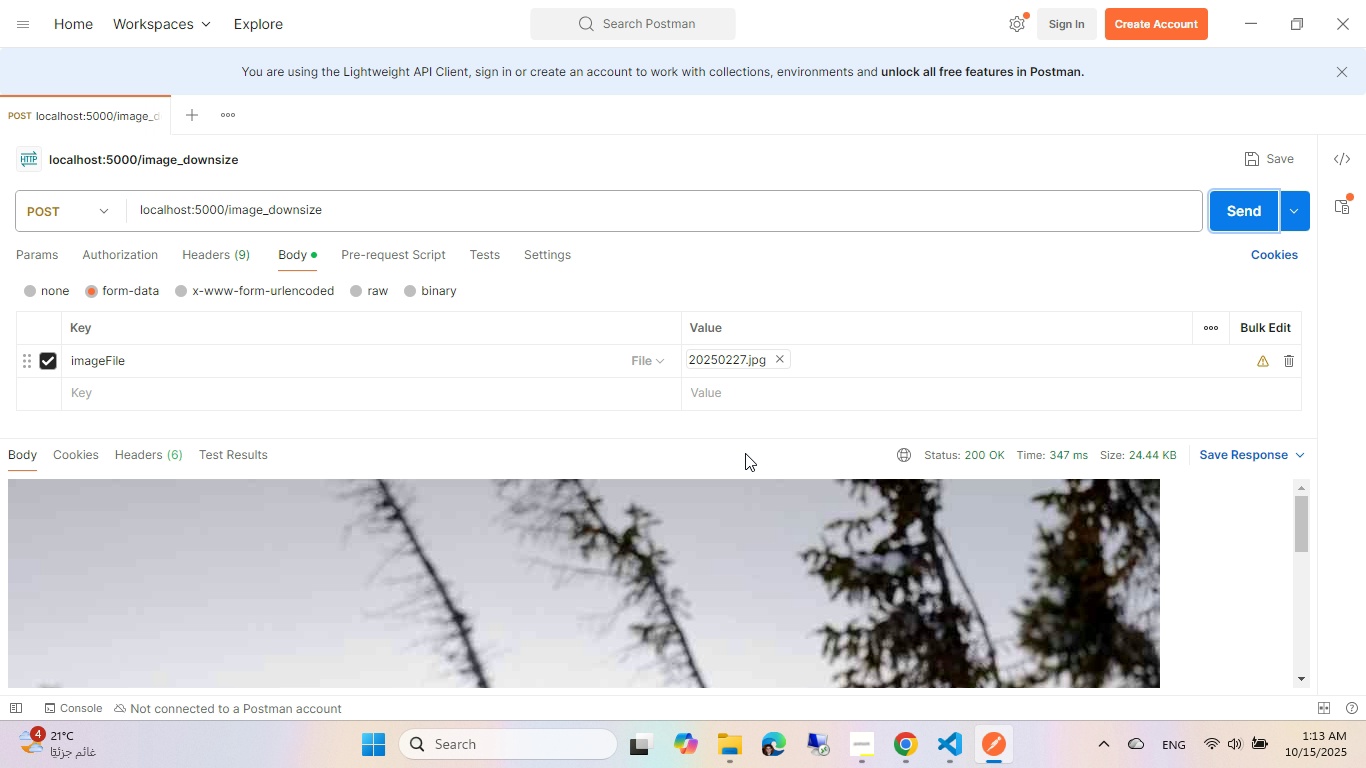 
scroll: coordinate [736, 584], scroll_direction: down, amount: 2.0
 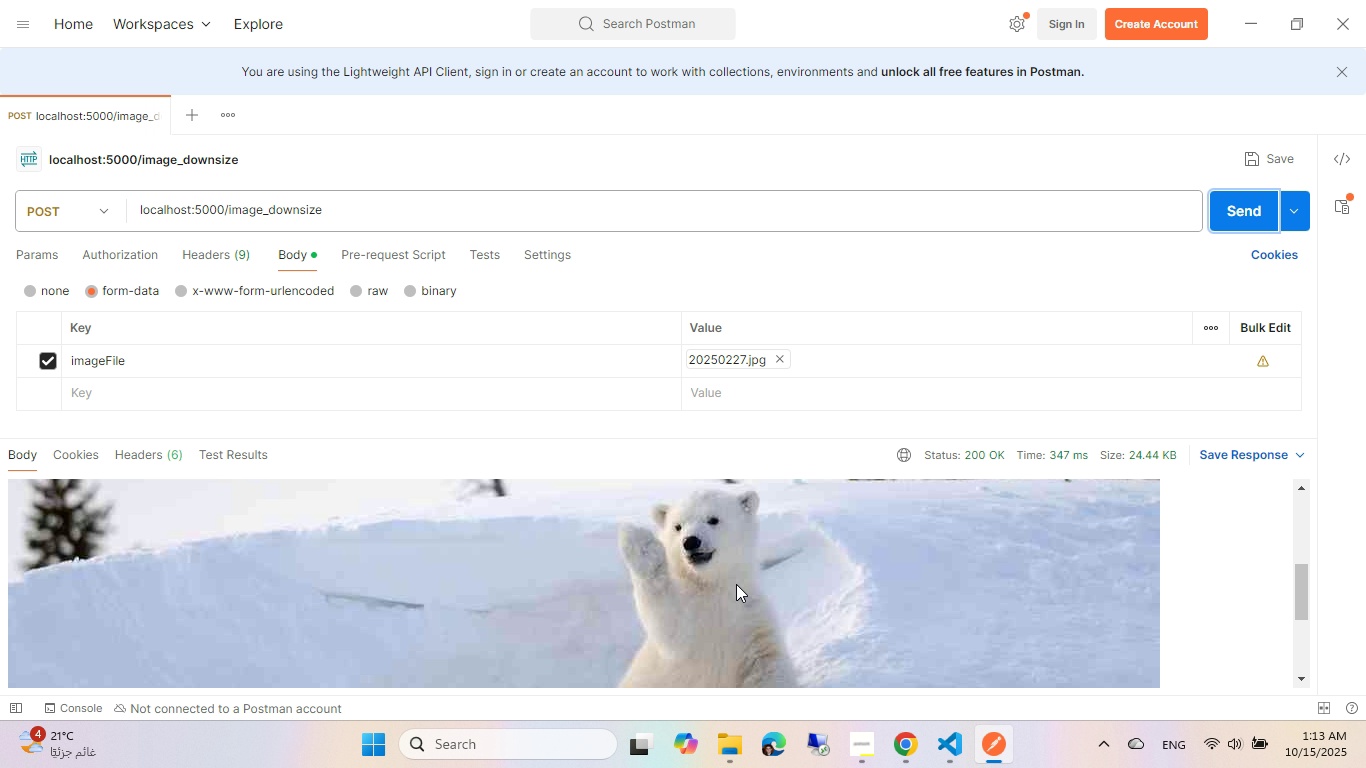 
scroll: coordinate [736, 584], scroll_direction: up, amount: 1.0
 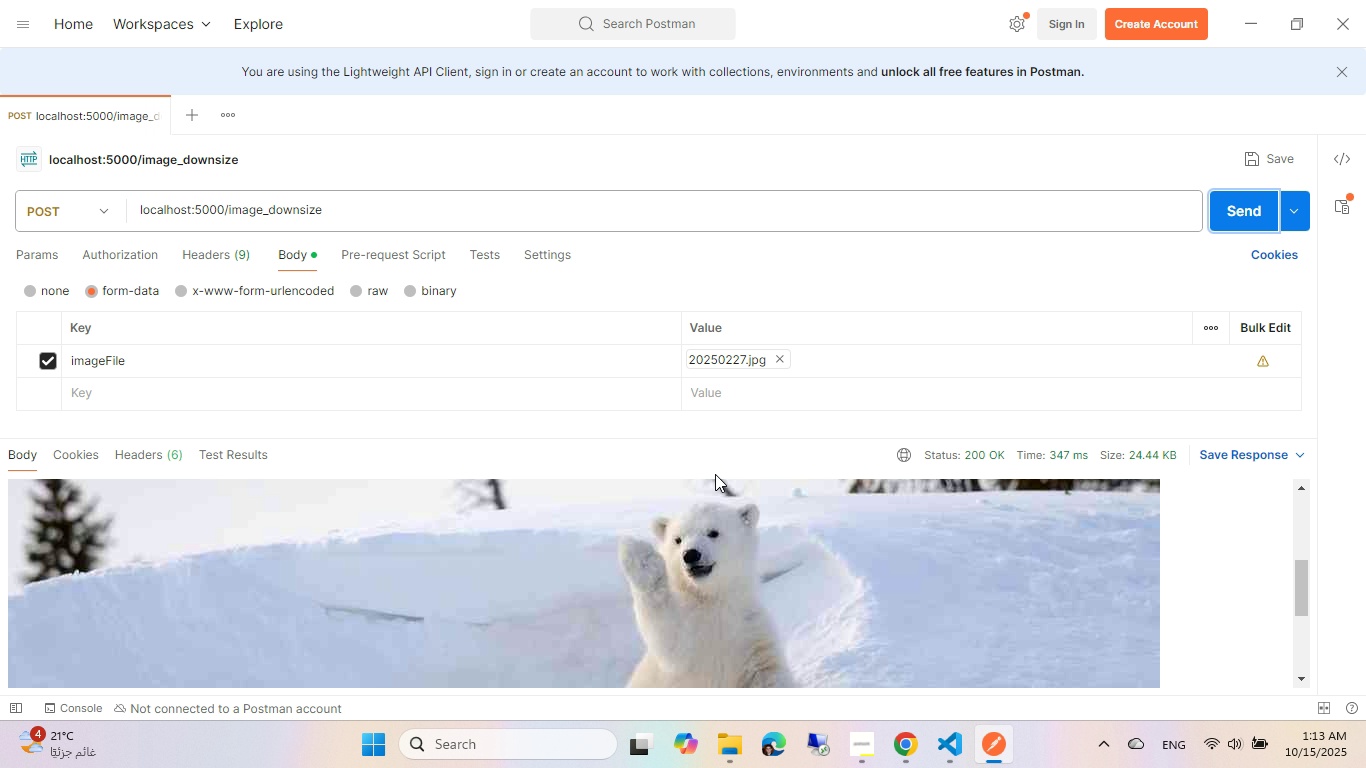 
left_click_drag(start_coordinate=[708, 441], to_coordinate=[718, 225])
 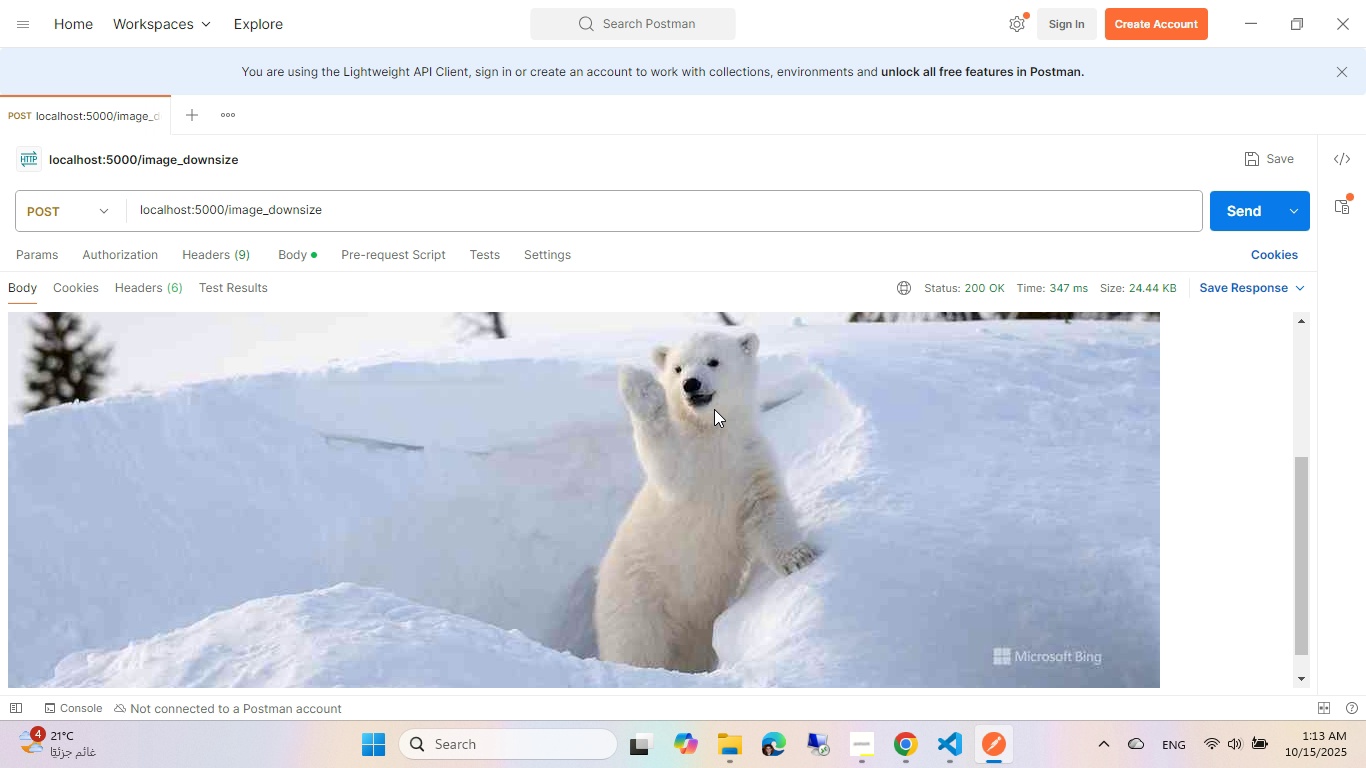 
scroll: coordinate [714, 409], scroll_direction: down, amount: 1.0
 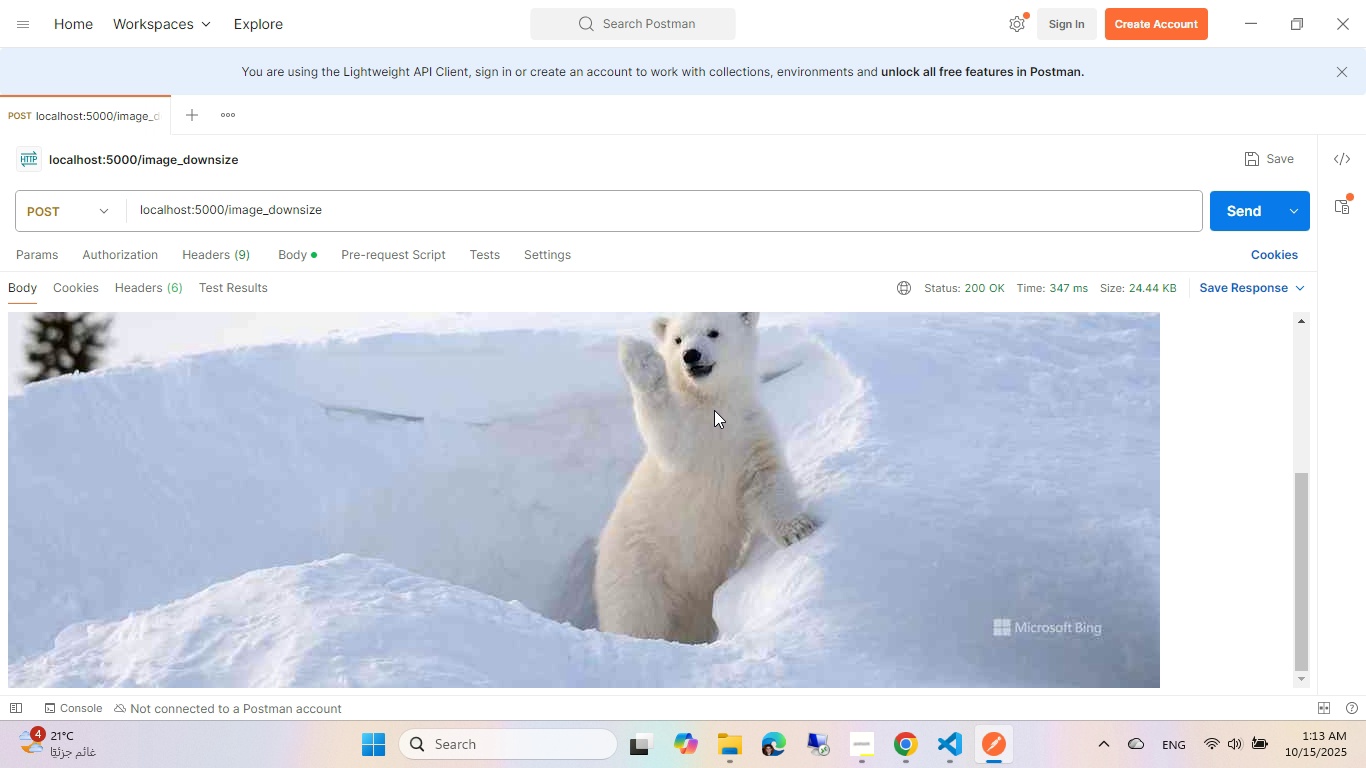 
scroll: coordinate [655, 434], scroll_direction: up, amount: 6.0
 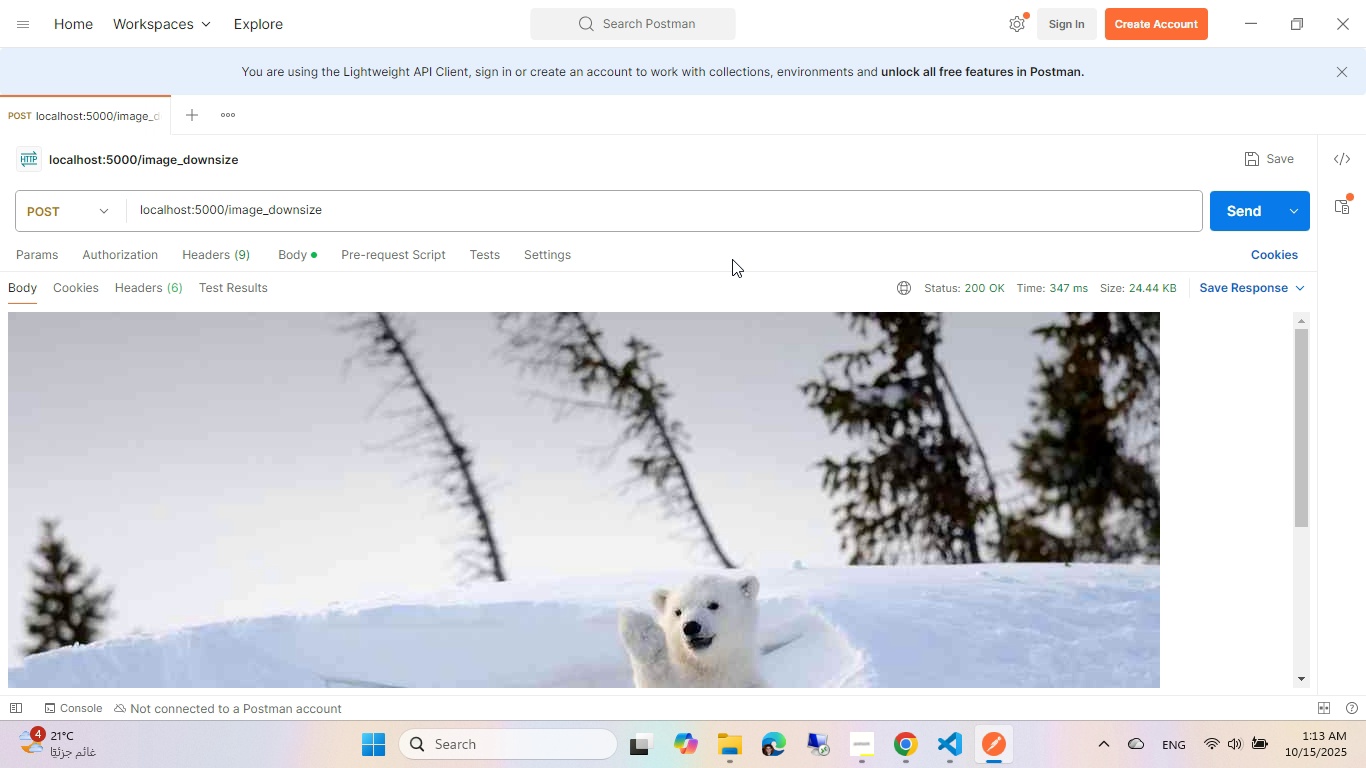 
left_click_drag(start_coordinate=[735, 271], to_coordinate=[775, 451])
 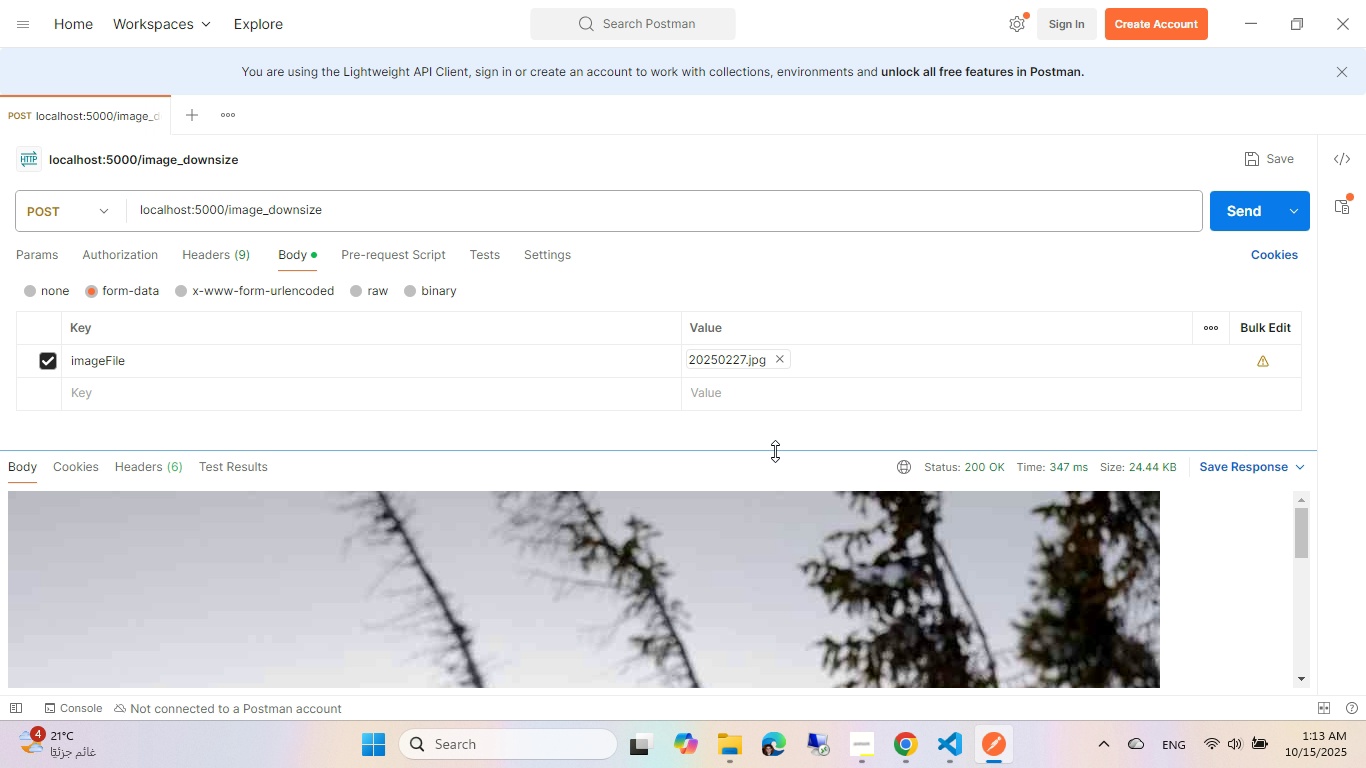 
left_click_drag(start_coordinate=[775, 451], to_coordinate=[779, 374])
 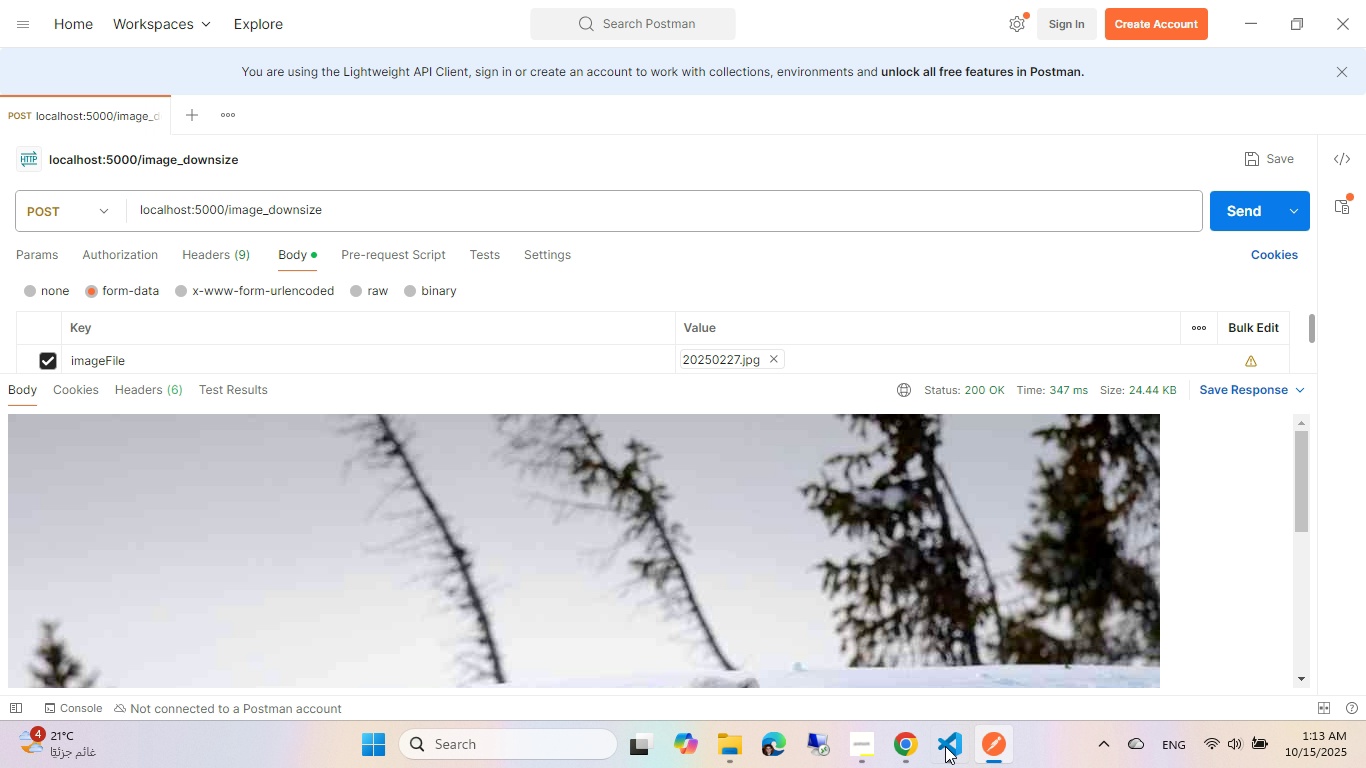 
left_click([951, 765])
 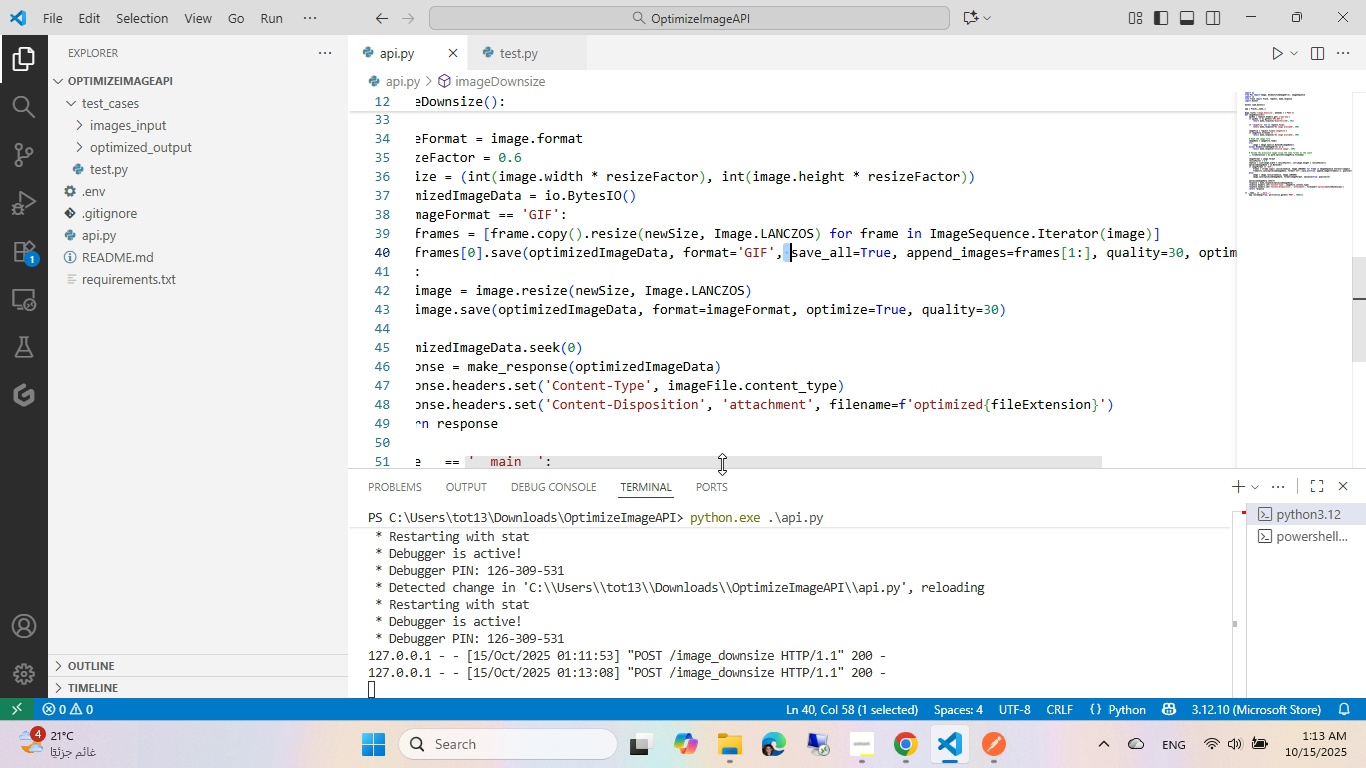 
left_click_drag(start_coordinate=[733, 461], to_coordinate=[795, 456])
 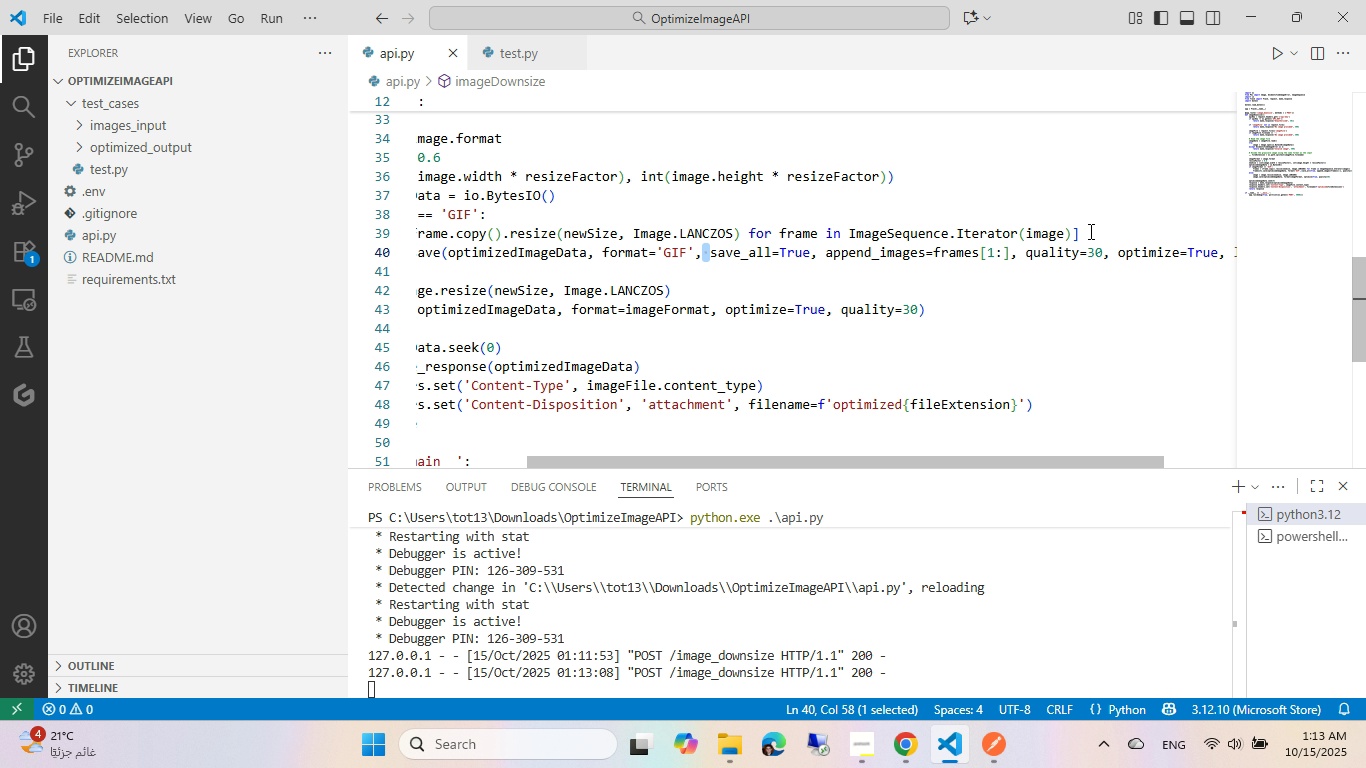 
left_click([1092, 257])
 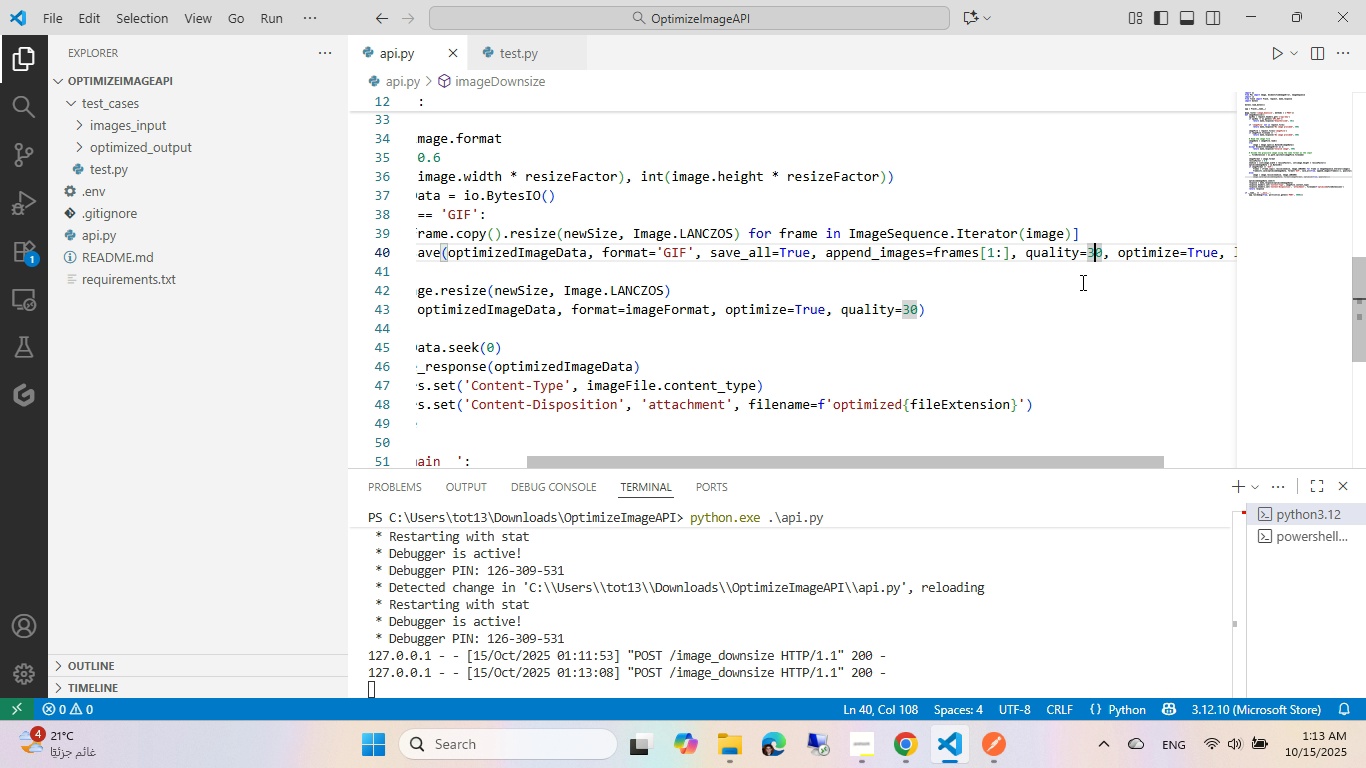 
key(Backspace)
 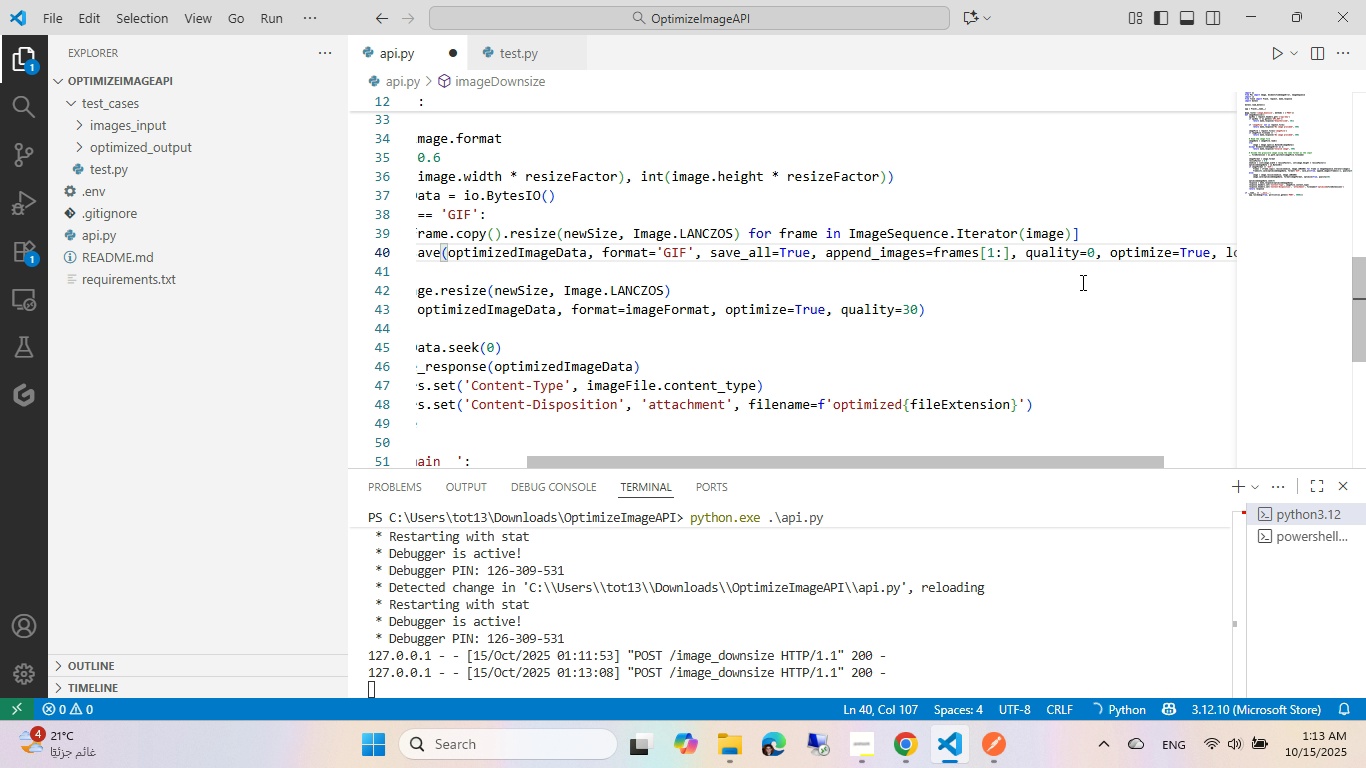 
key(Numpad6)
 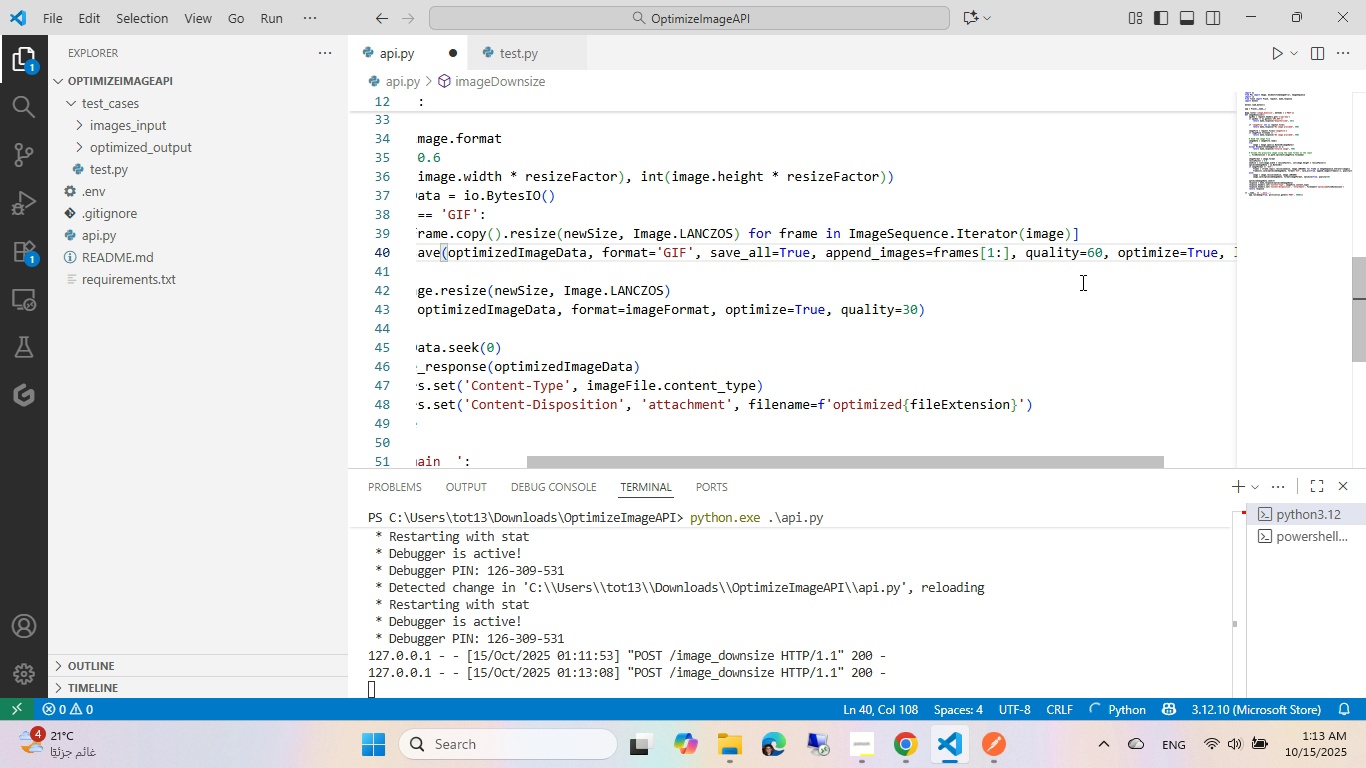 
key(ArrowDown)
 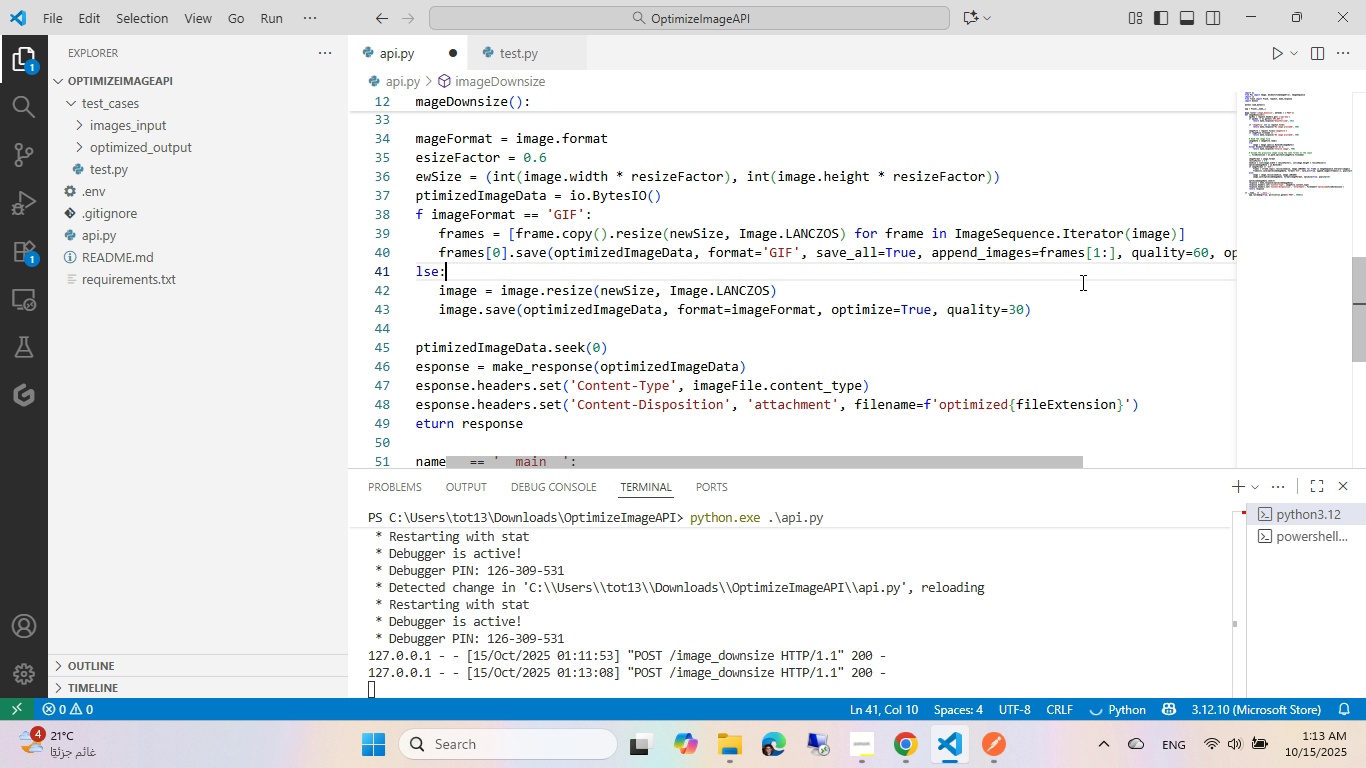 
key(ArrowDown)
 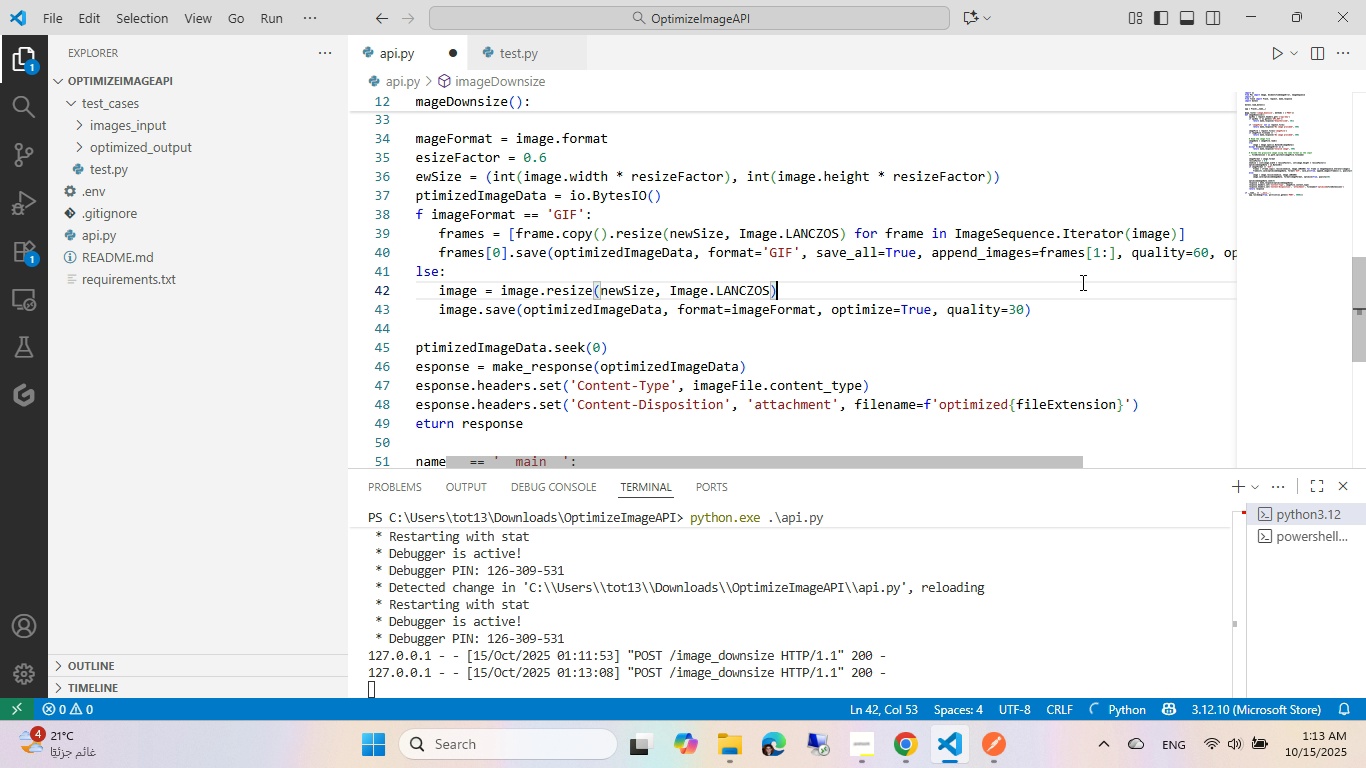 
key(ArrowDown)
 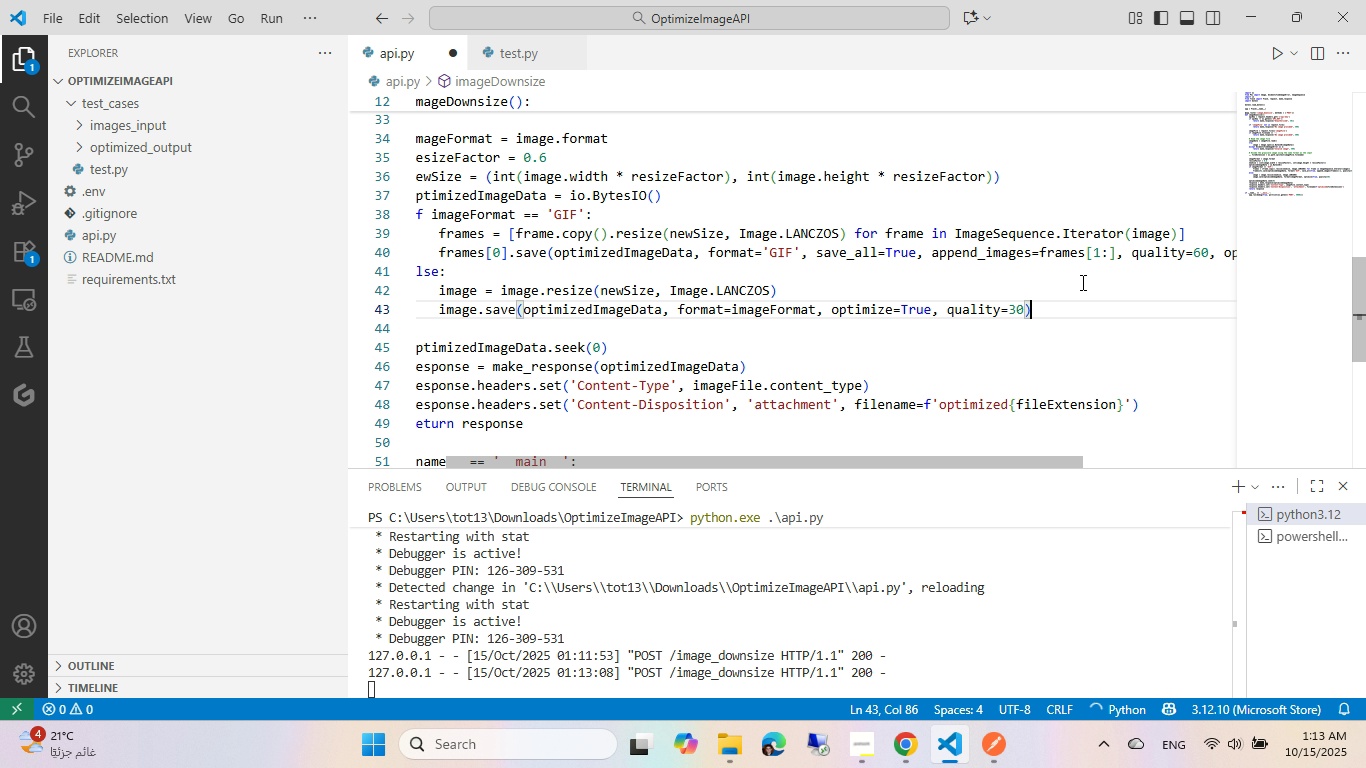 
key(ArrowLeft)
 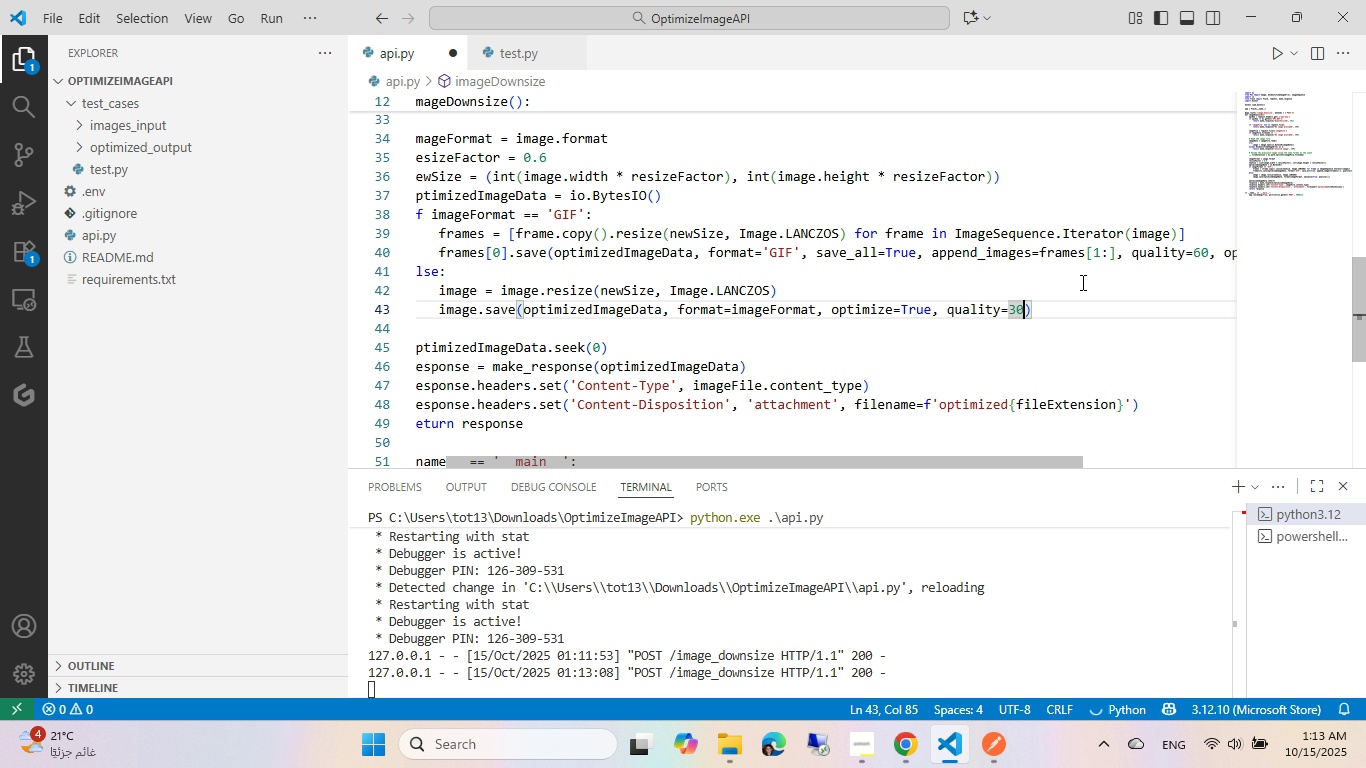 
key(ArrowLeft)
 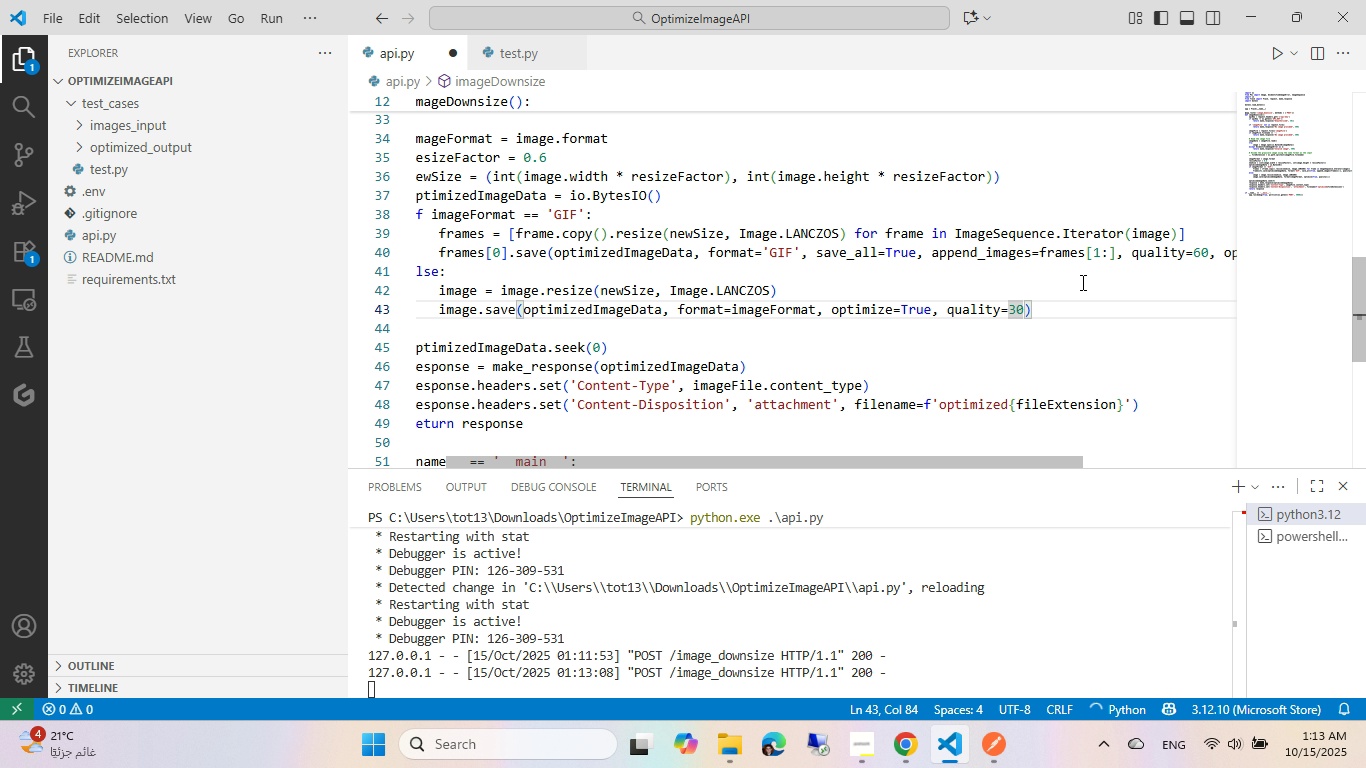 
key(Backspace)
 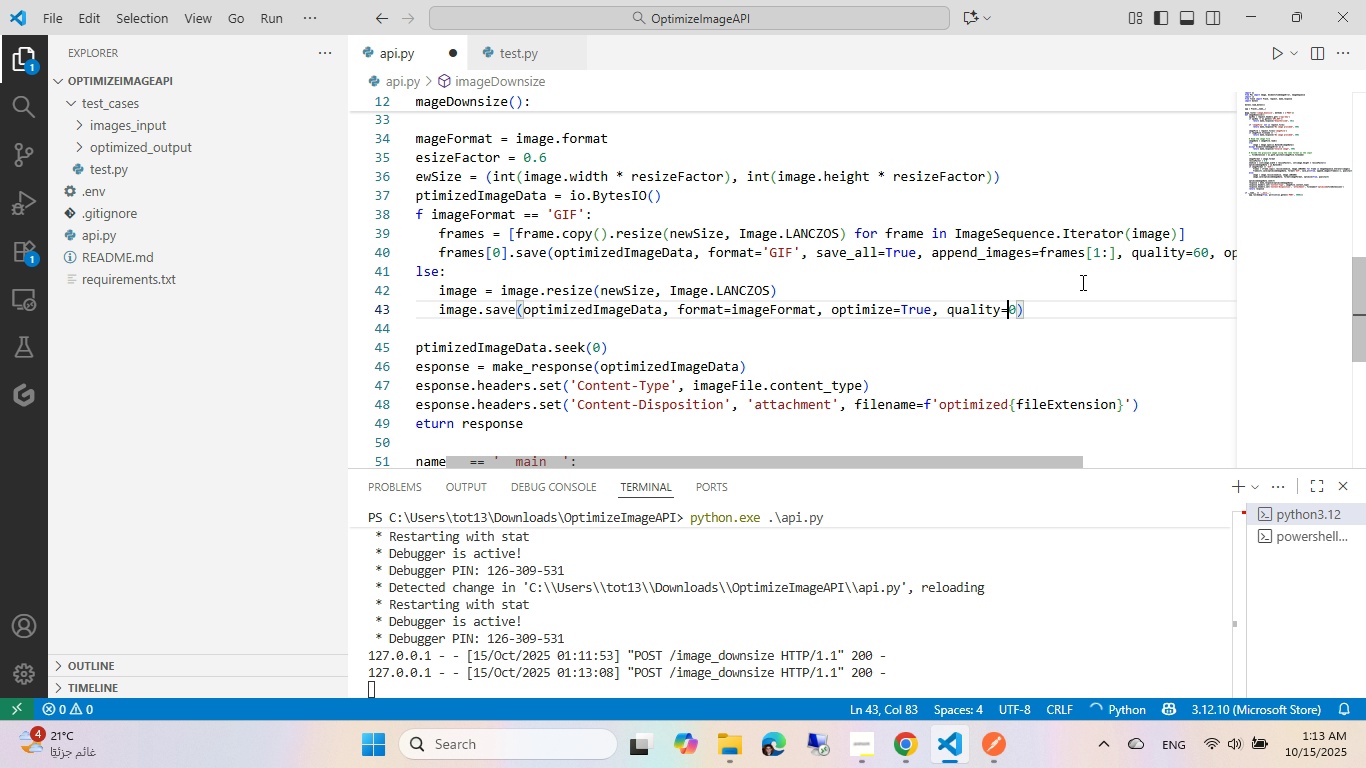 
key(Numpad6)
 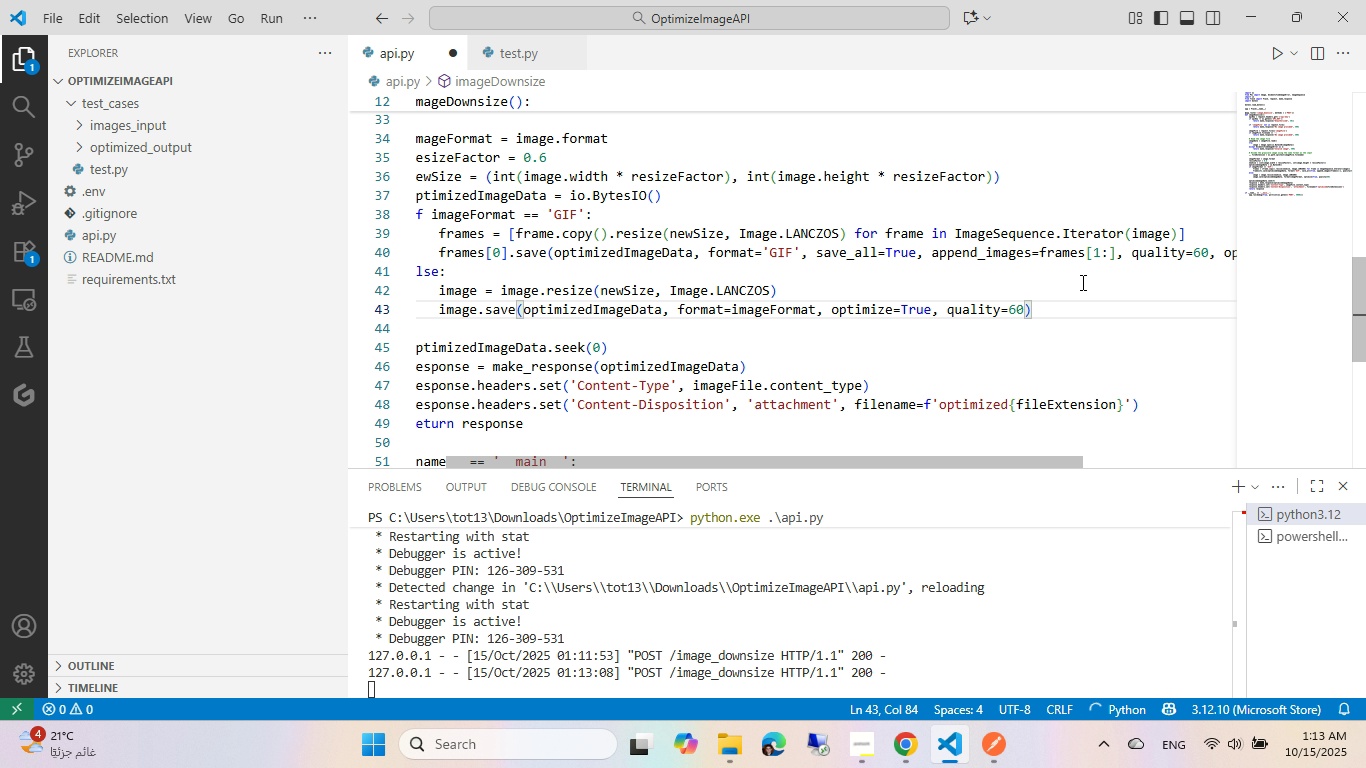 
key(Control+ControlLeft)
 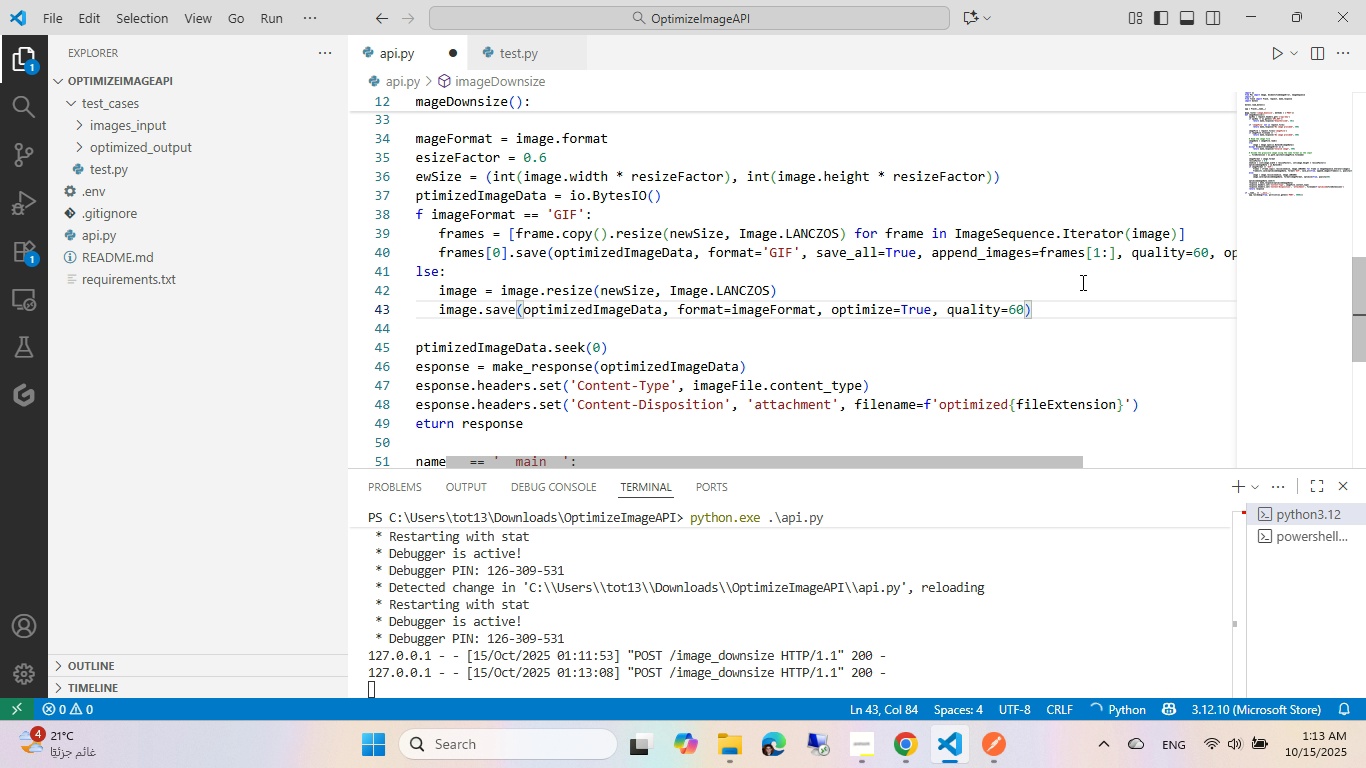 
key(Control+S)
 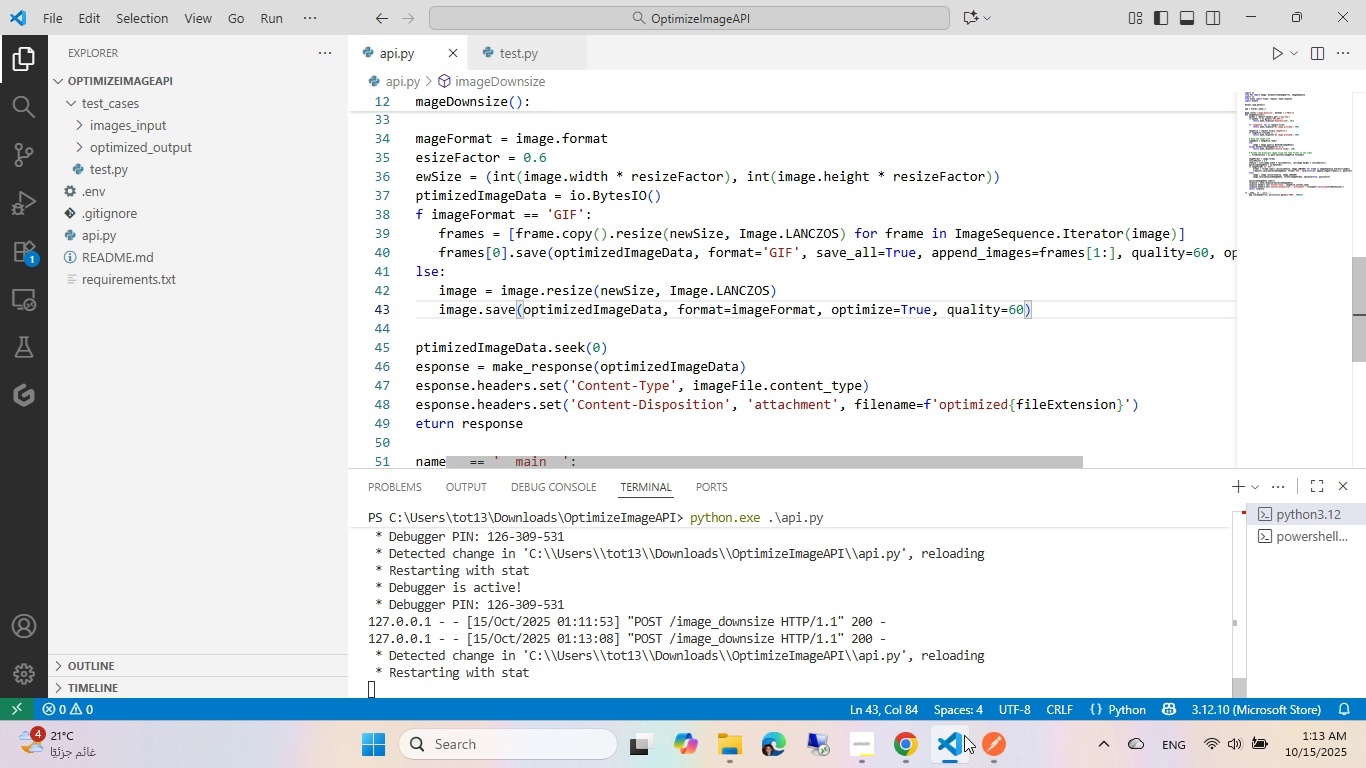 
left_click([983, 765])
 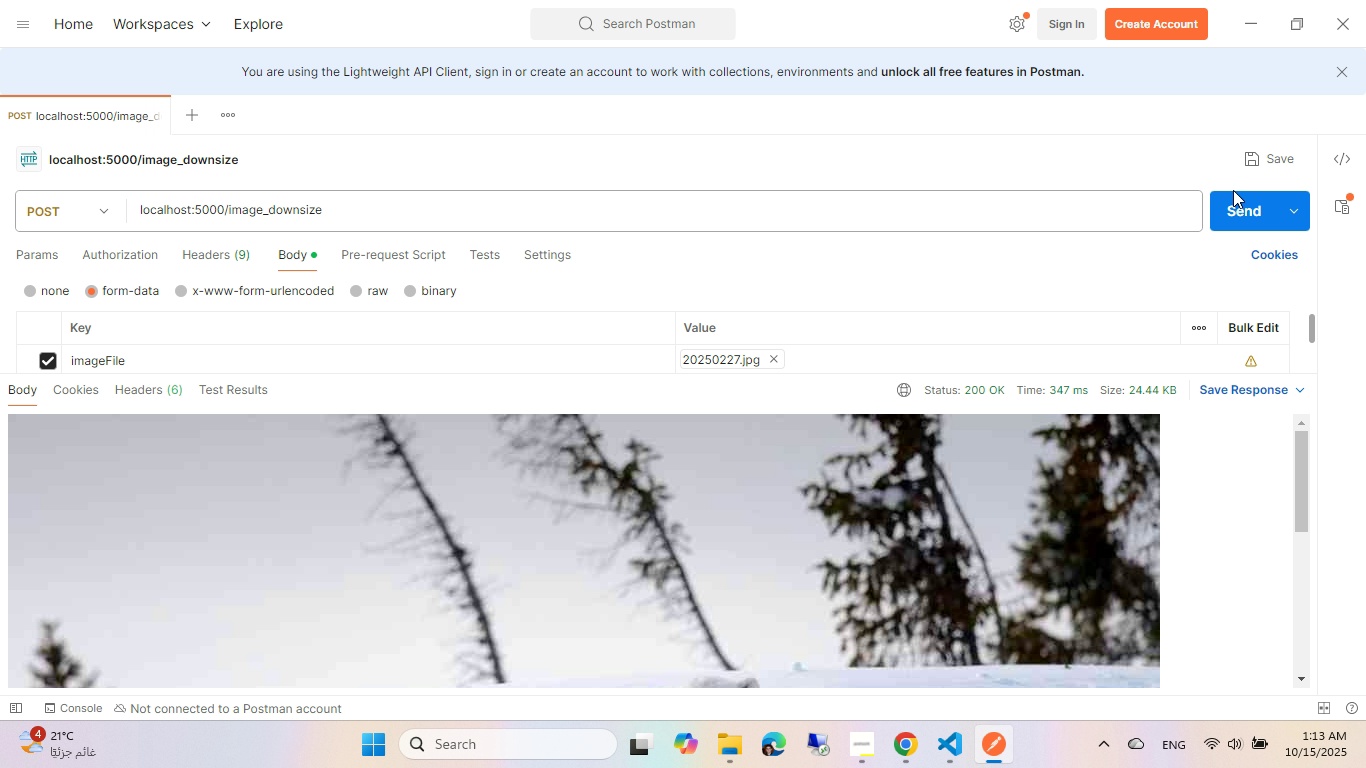 
left_click([1240, 207])
 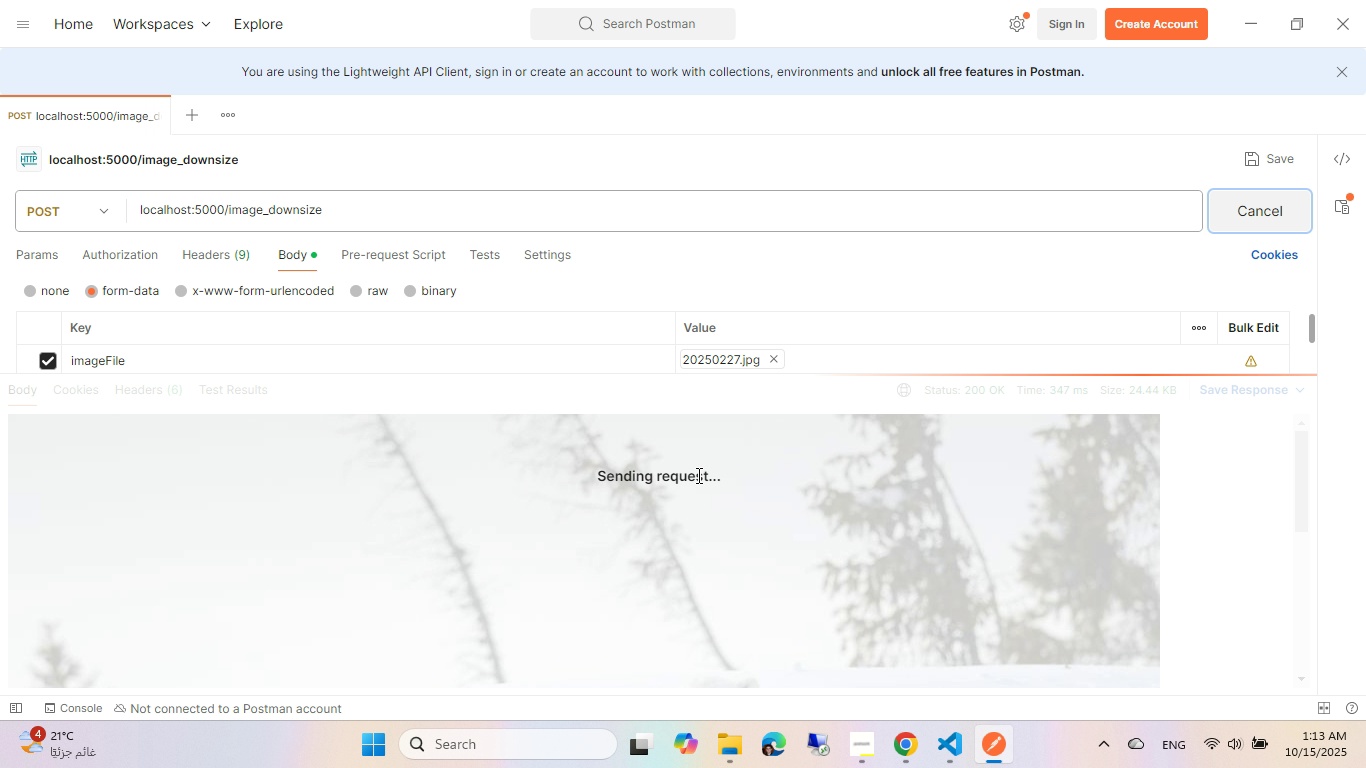 
scroll: coordinate [695, 480], scroll_direction: down, amount: 2.0
 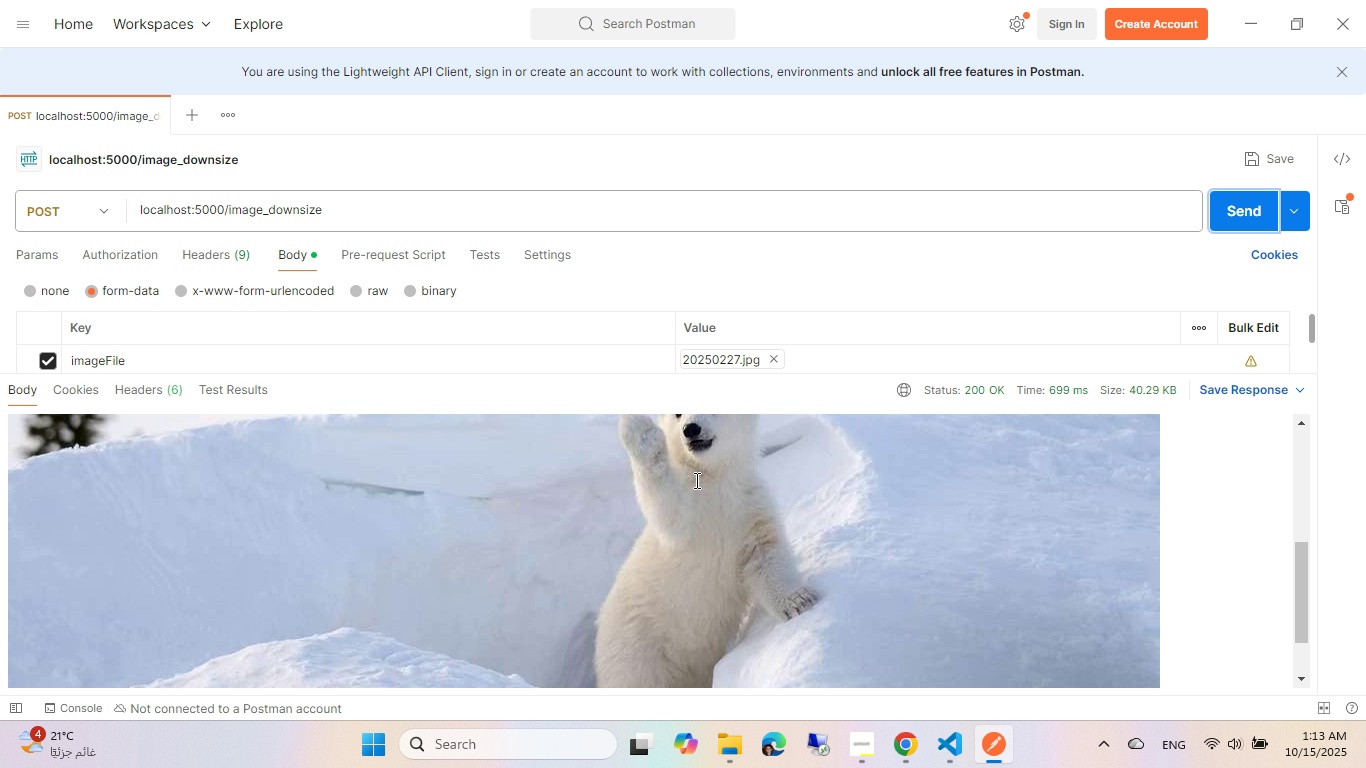 
scroll: coordinate [695, 480], scroll_direction: up, amount: 1.0
 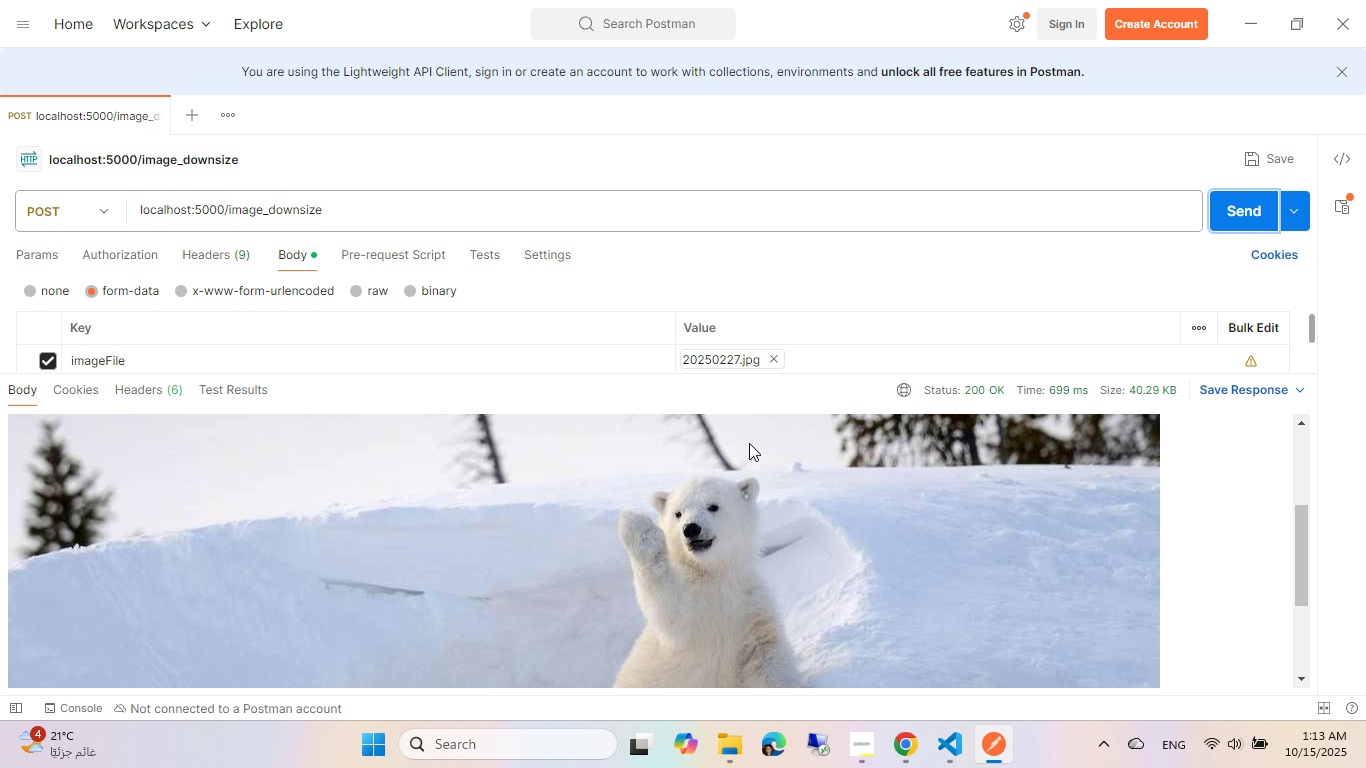 
scroll: coordinate [779, 501], scroll_direction: down, amount: 2.0
 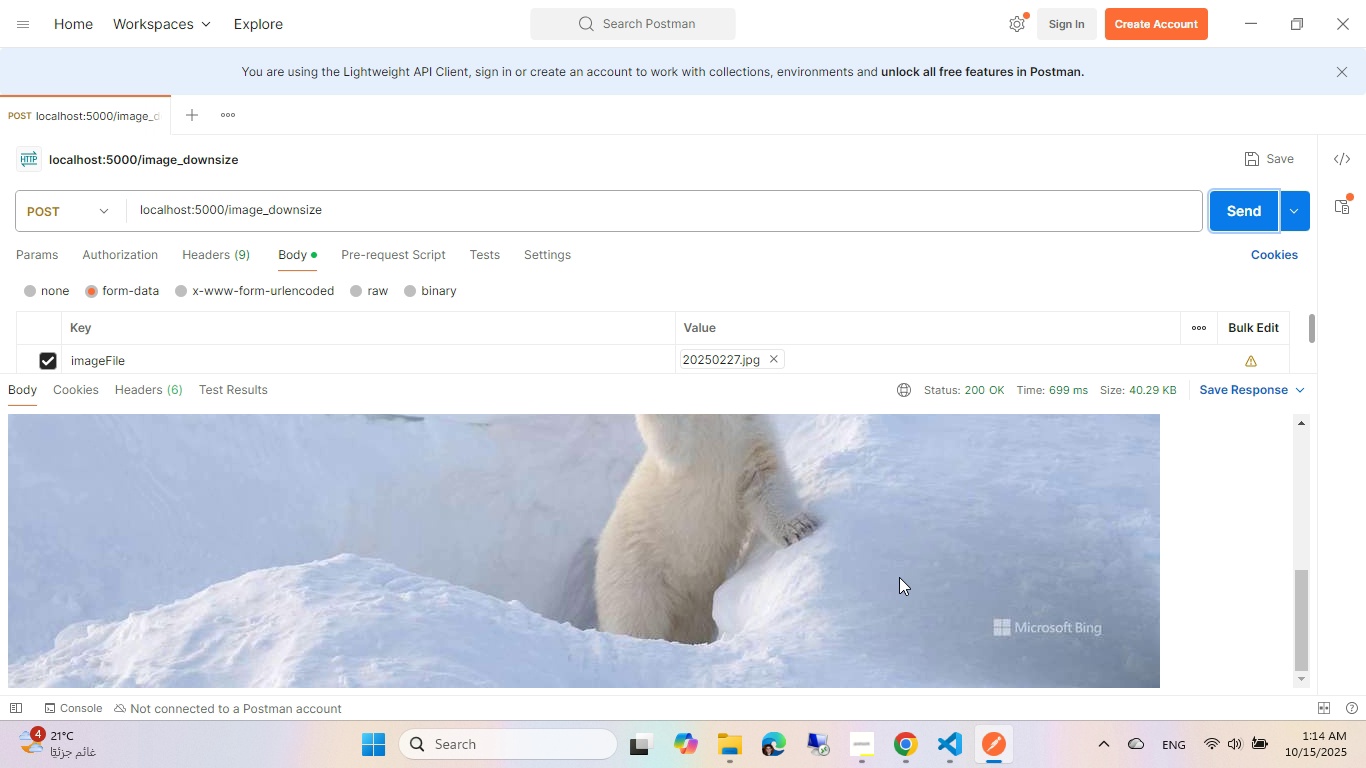 
left_click([953, 760])
 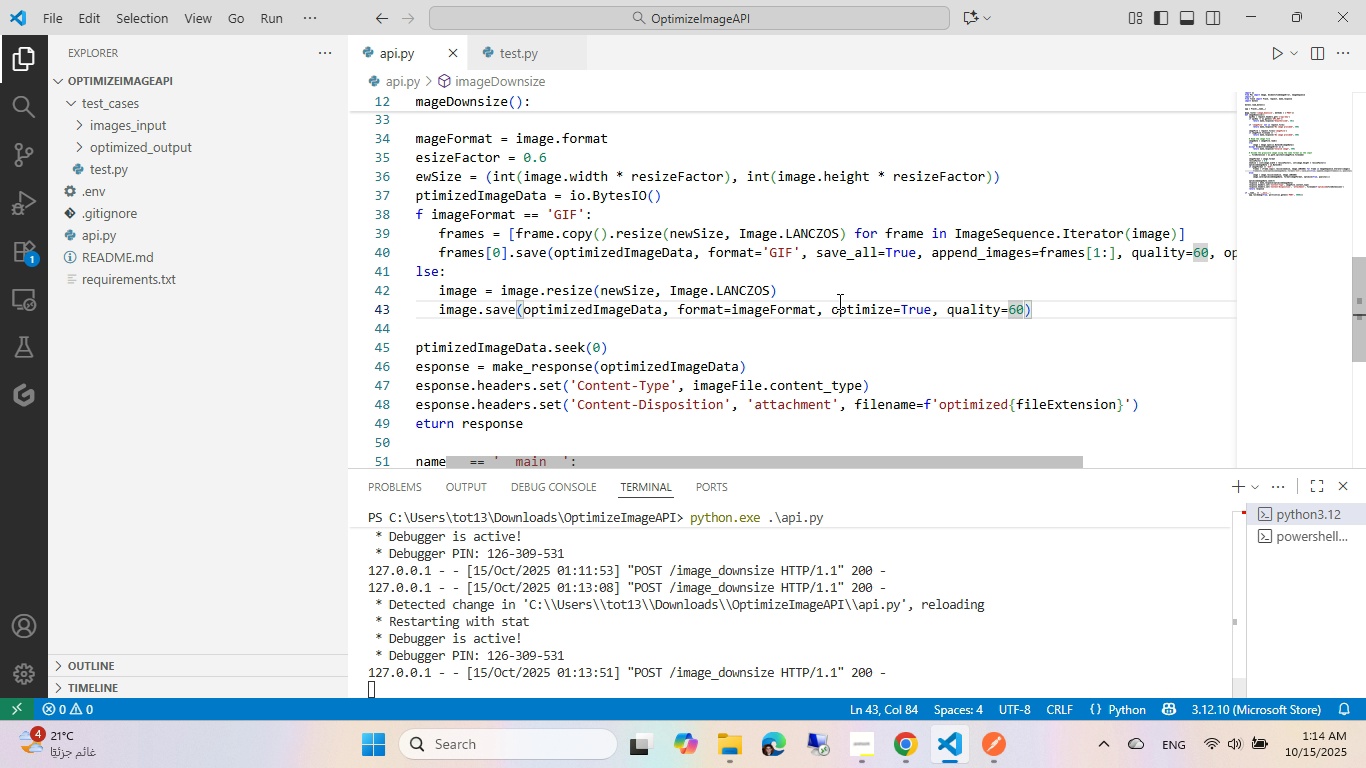 
key(Control+Z)
 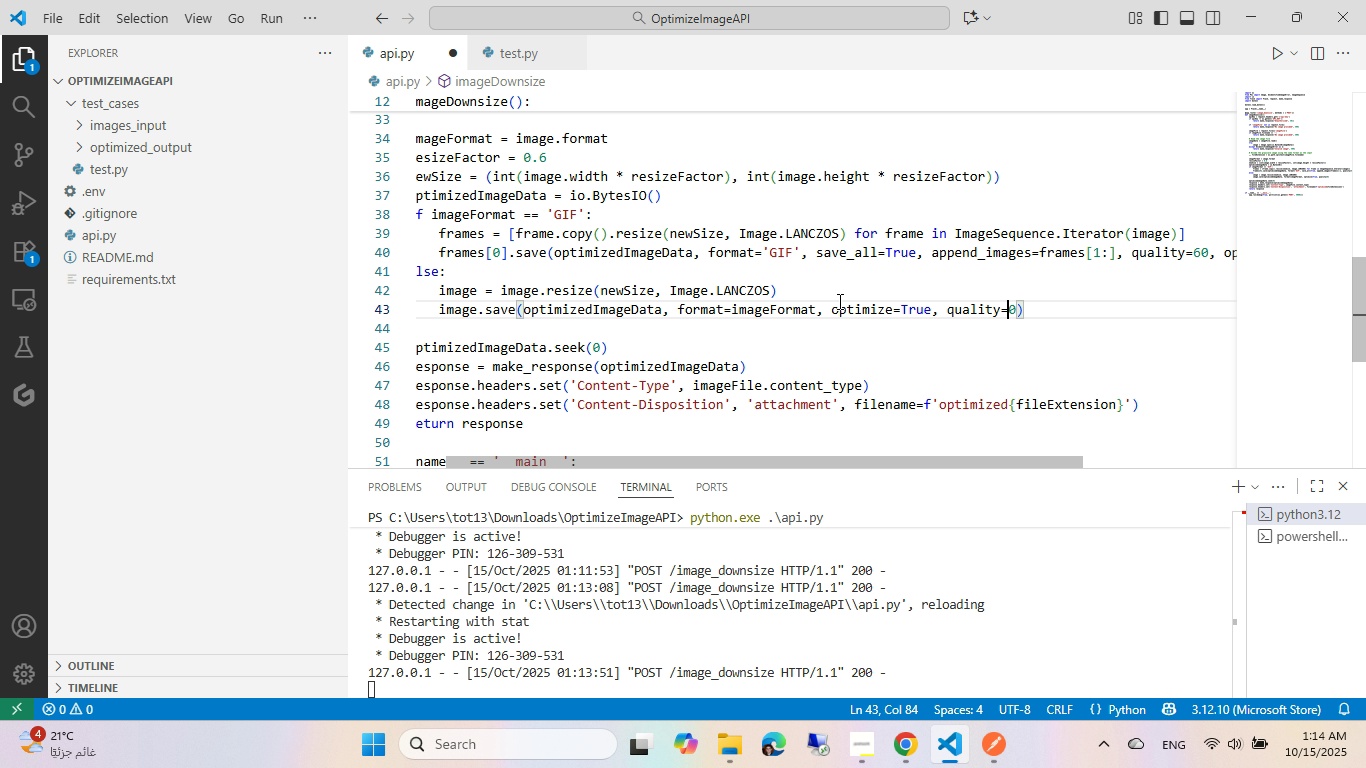 
key(Control+Z)
 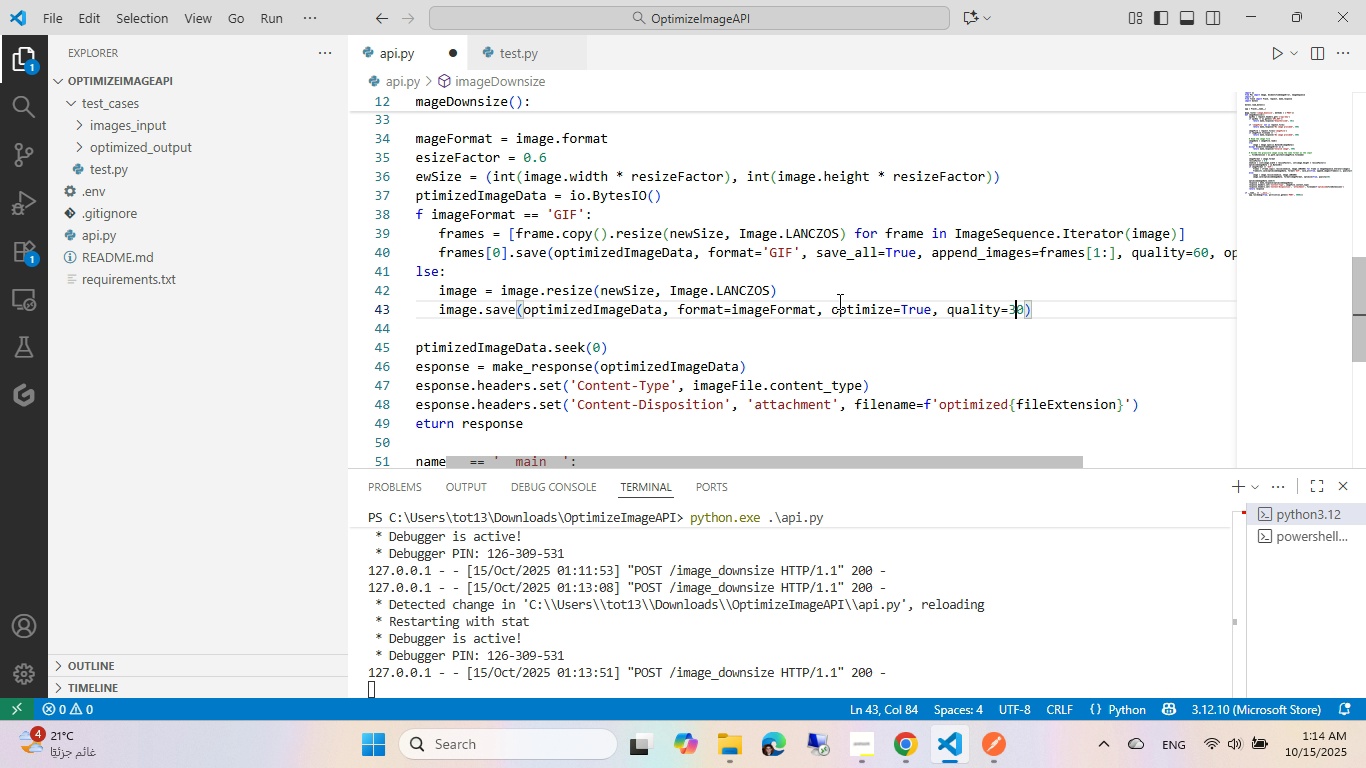 
key(Control+Z)
 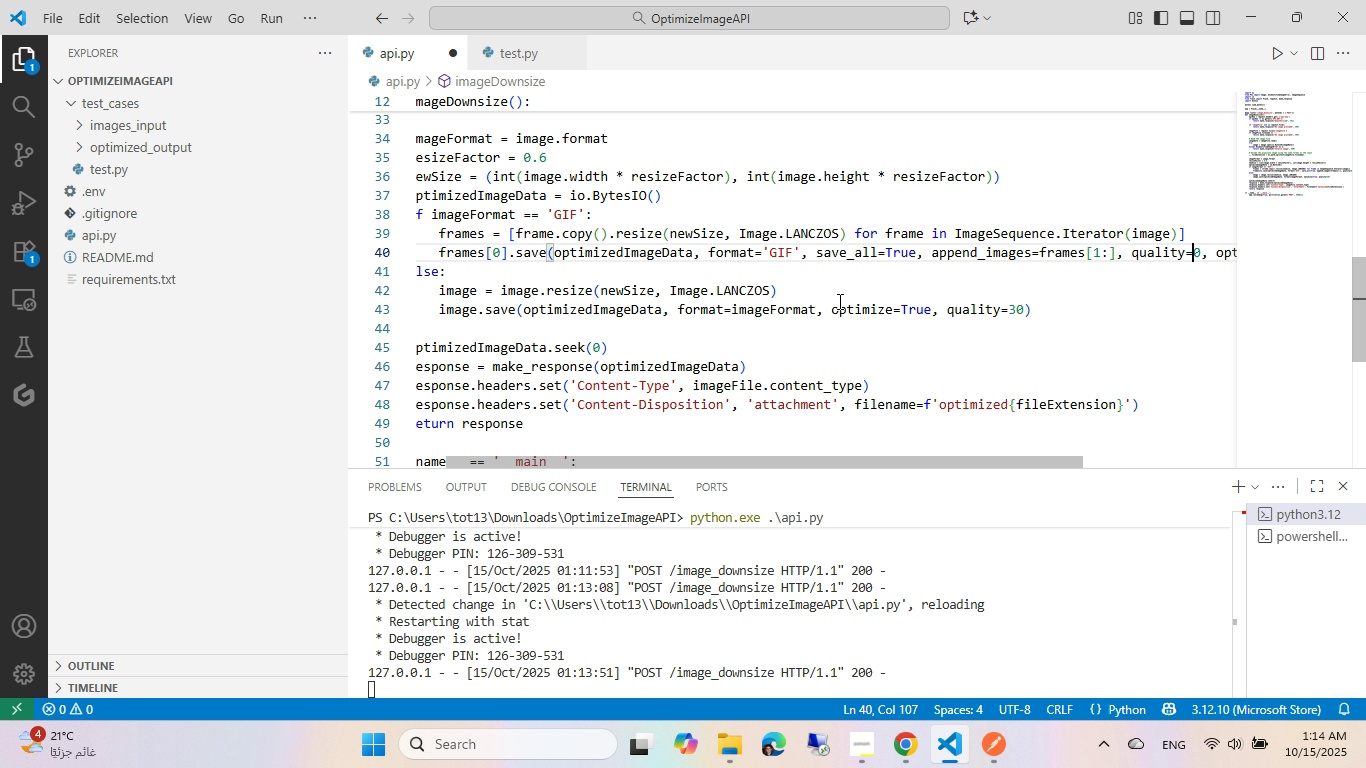 
key(Control+Z)
 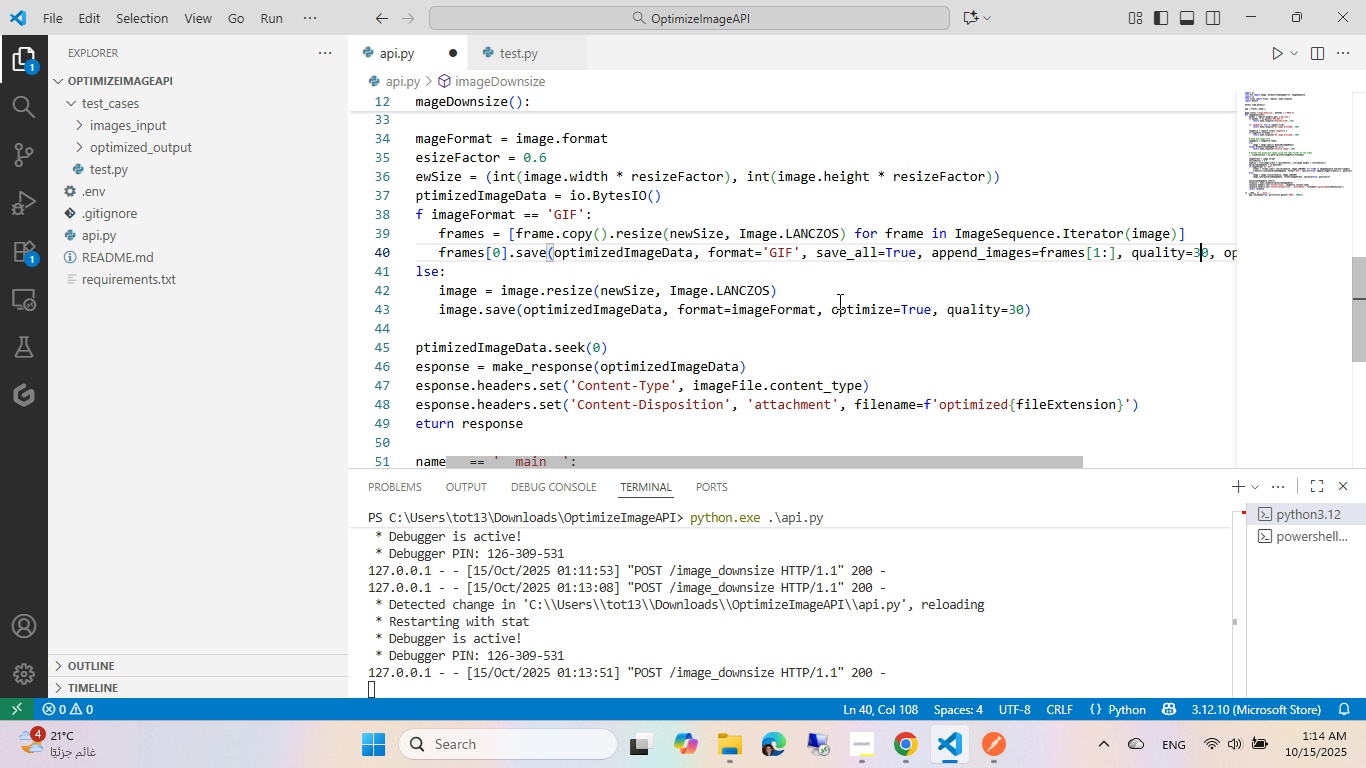 
key(Control+S)
 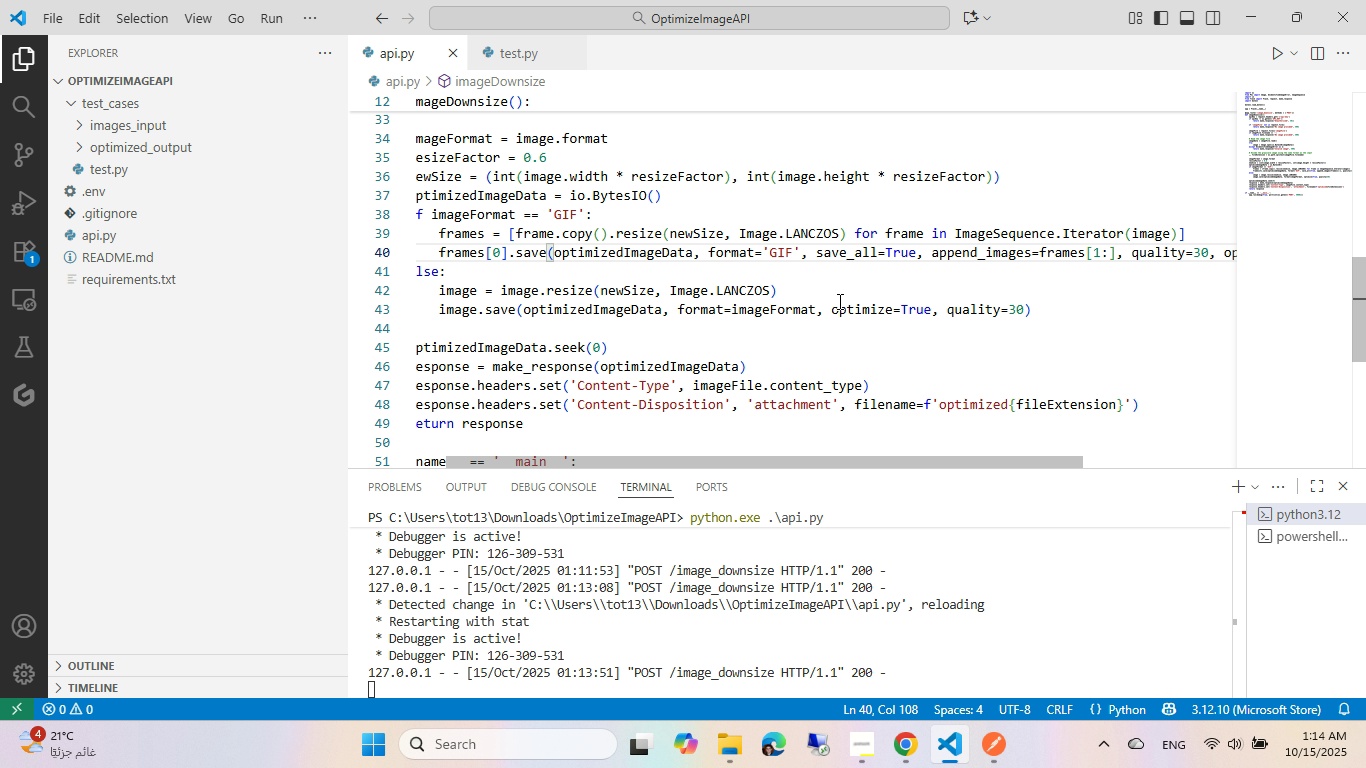 
hold_key(key=AltLeft, duration=0.57)
 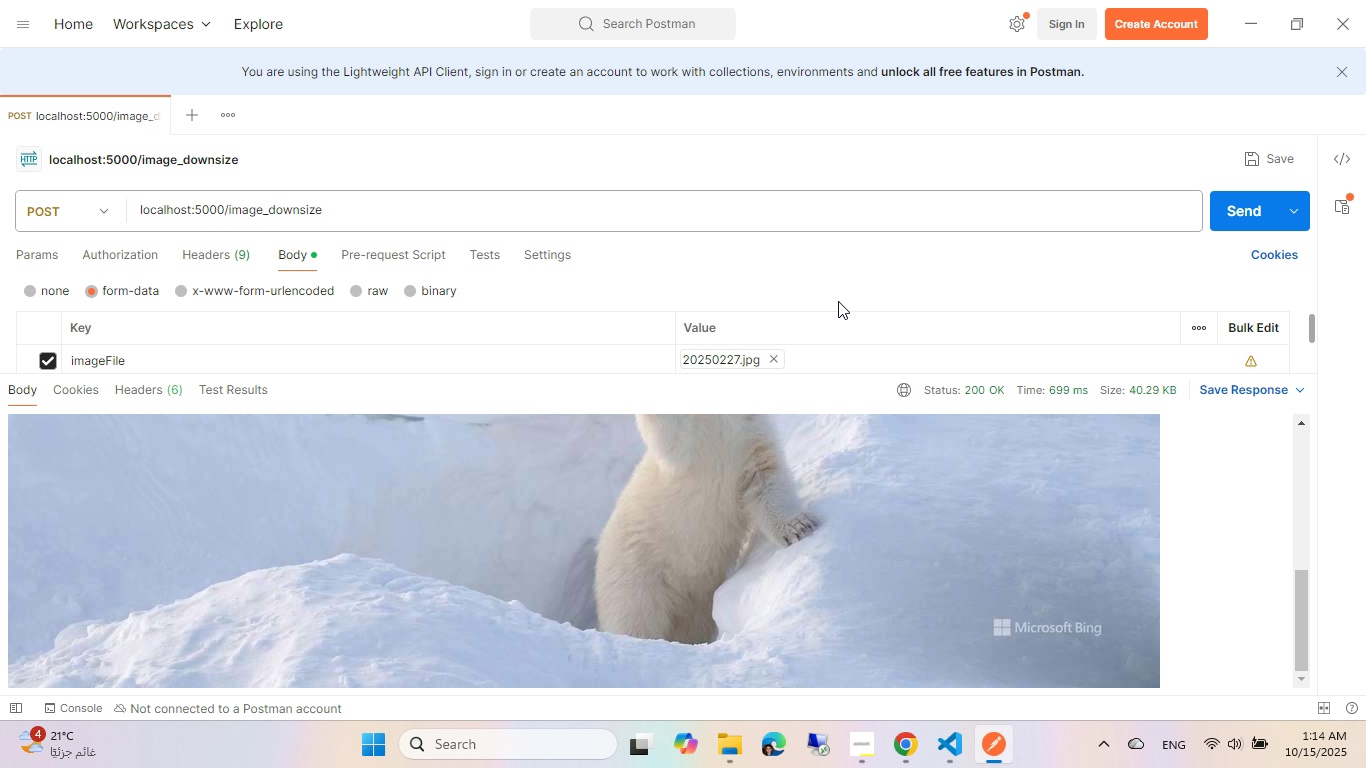 
key(Tab)
 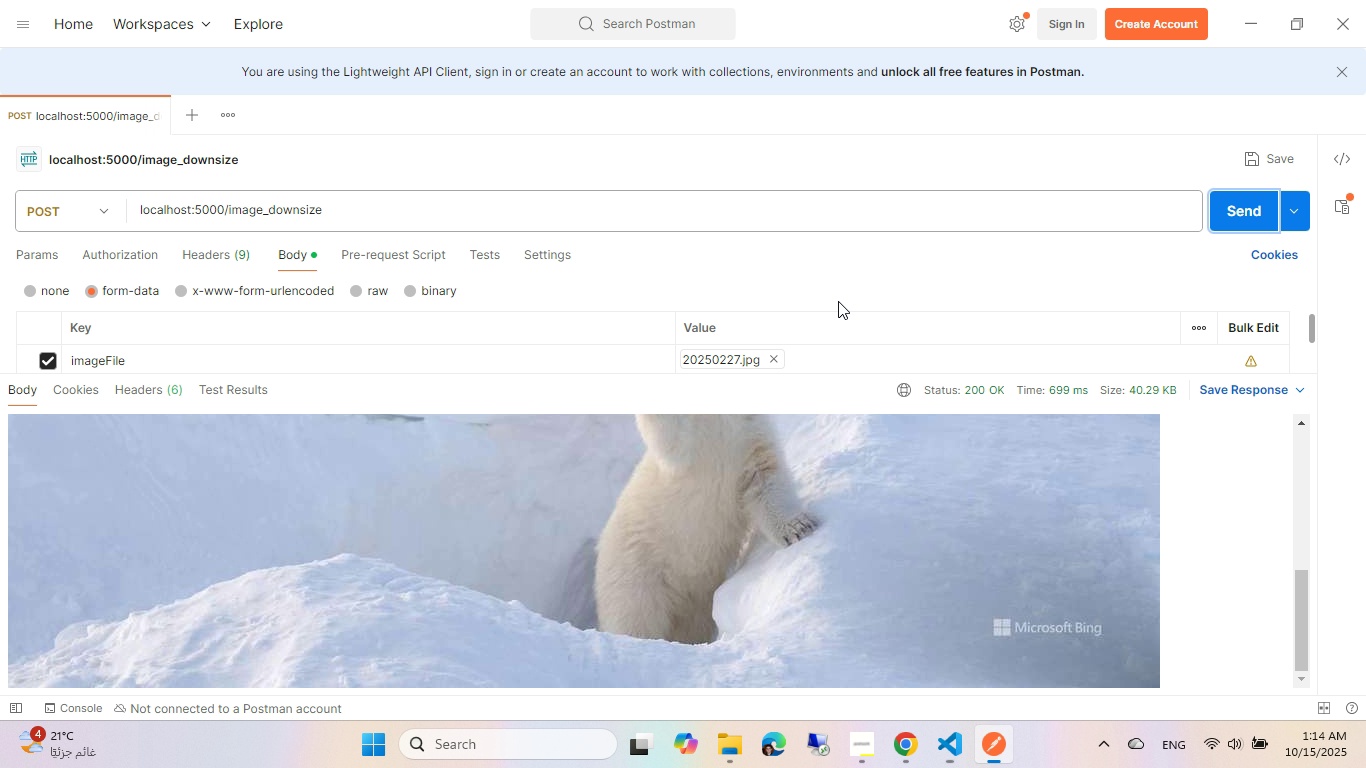 
key(Alt+AltLeft)
 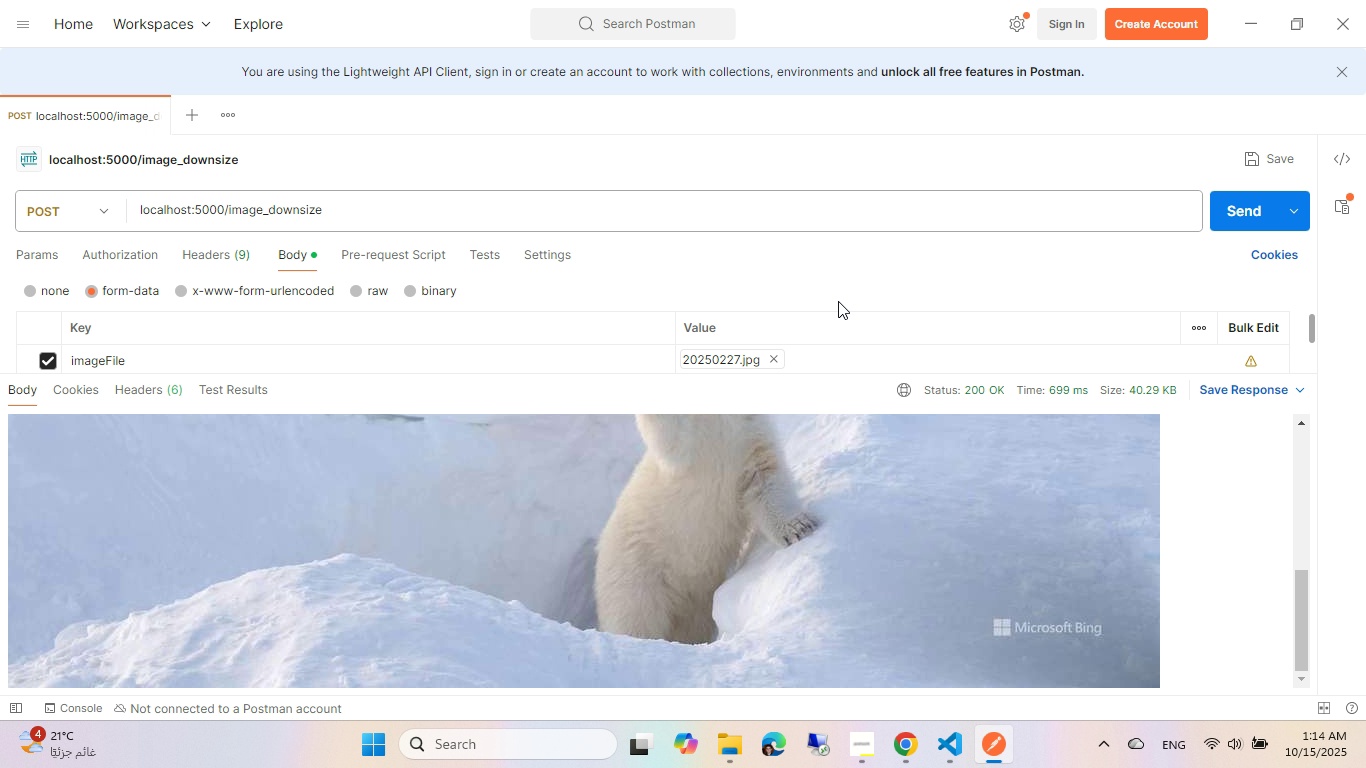 
key(Alt+Tab)
 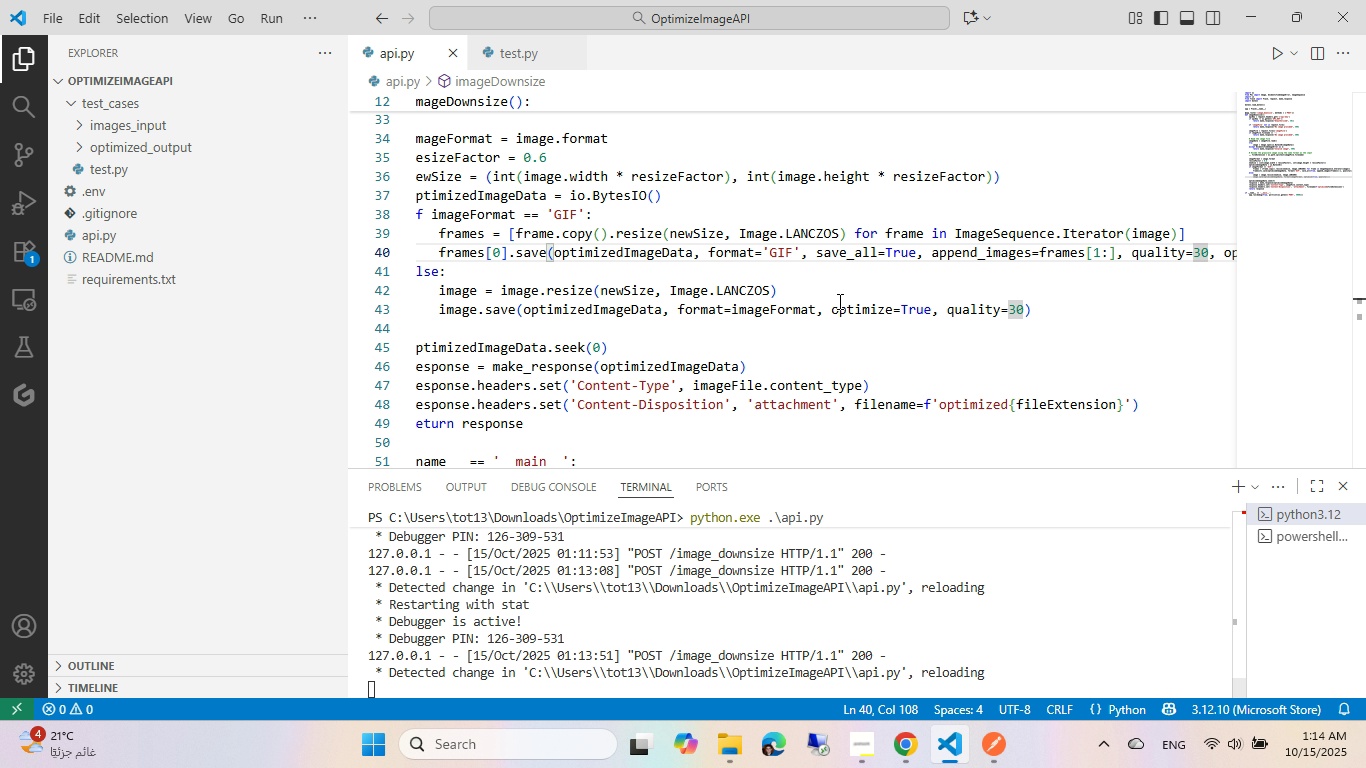 
key(Alt+AltLeft)
 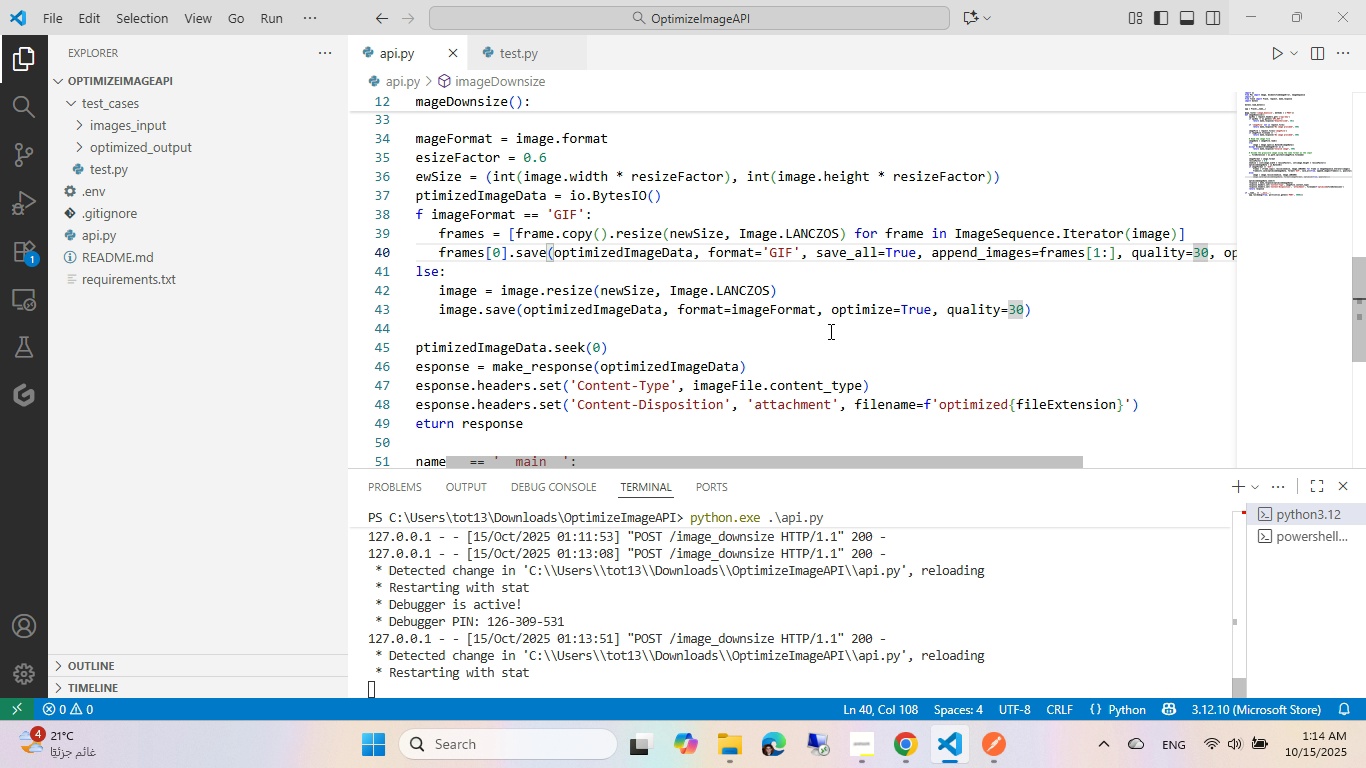 
key(Alt+Tab)
 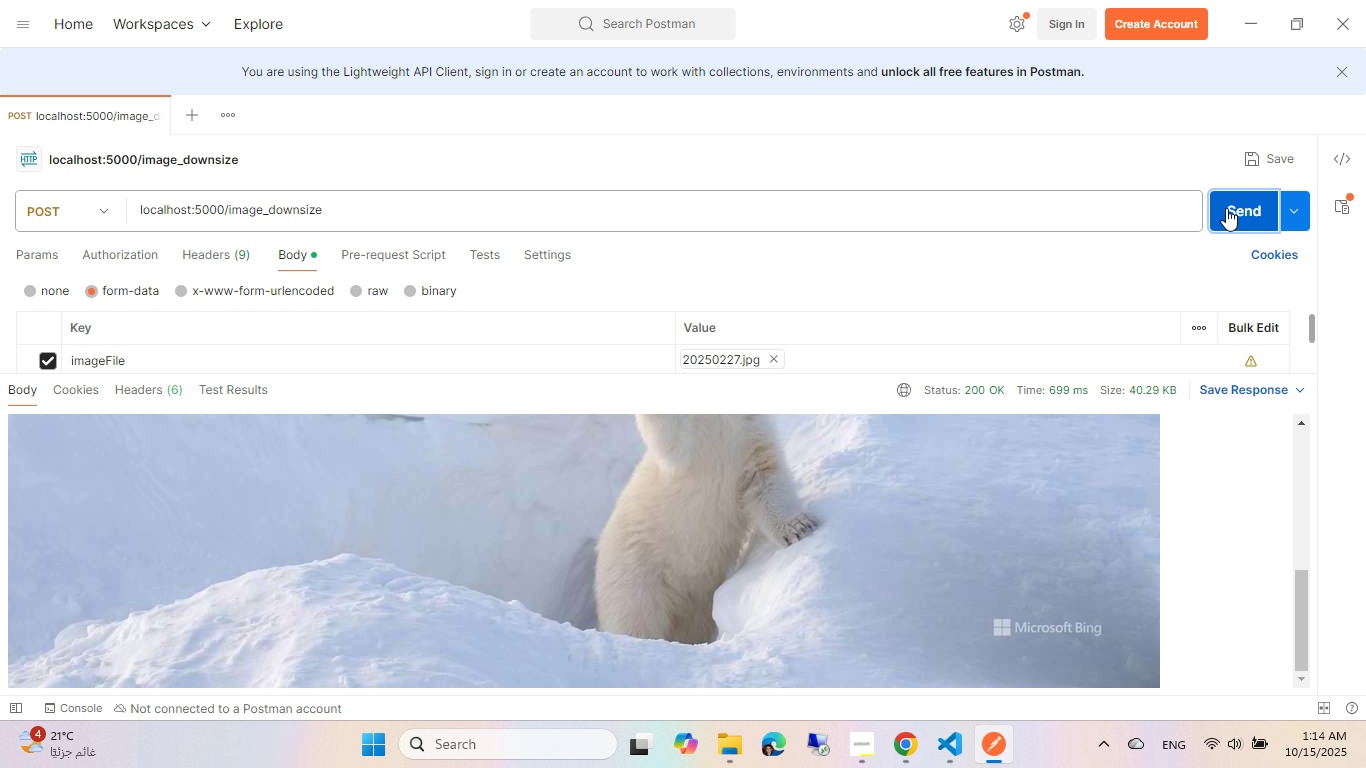 
left_click([1237, 207])
 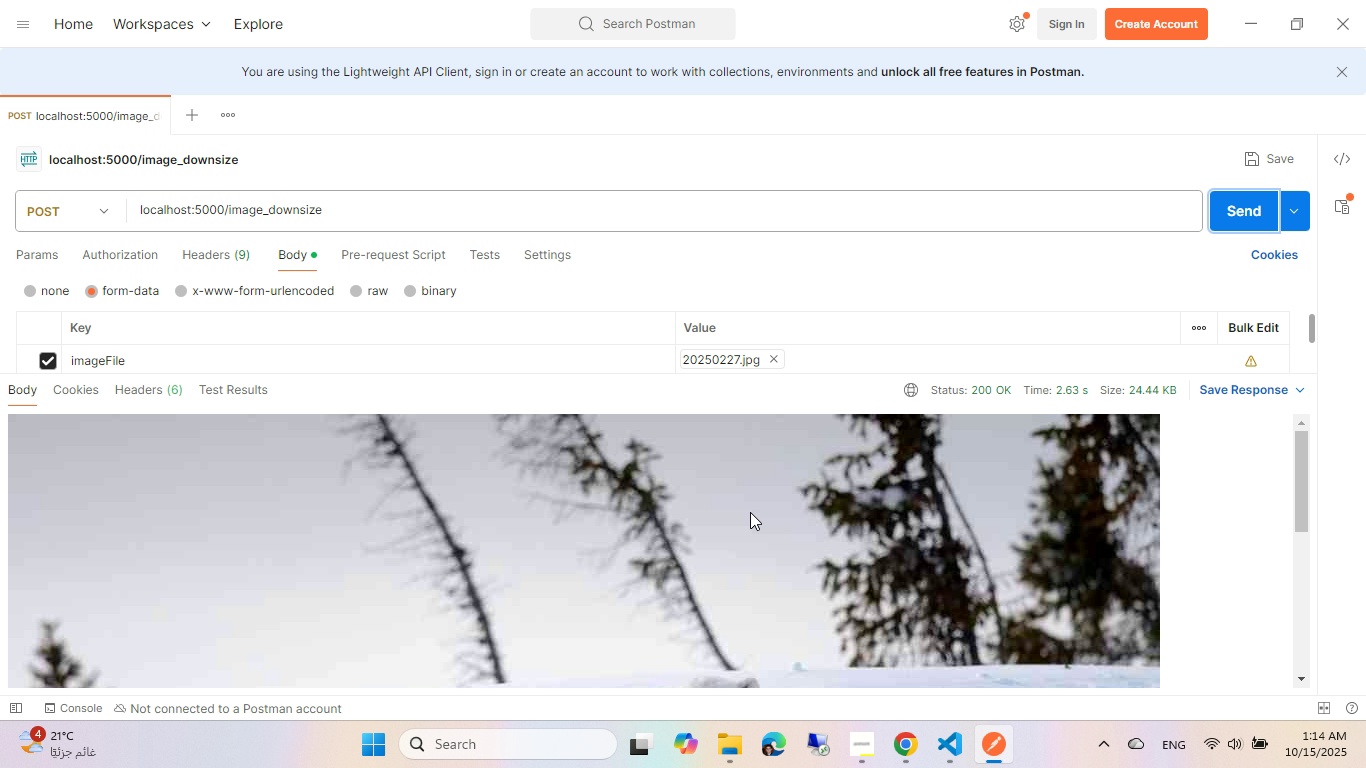 
scroll: coordinate [750, 512], scroll_direction: up, amount: 1.0
 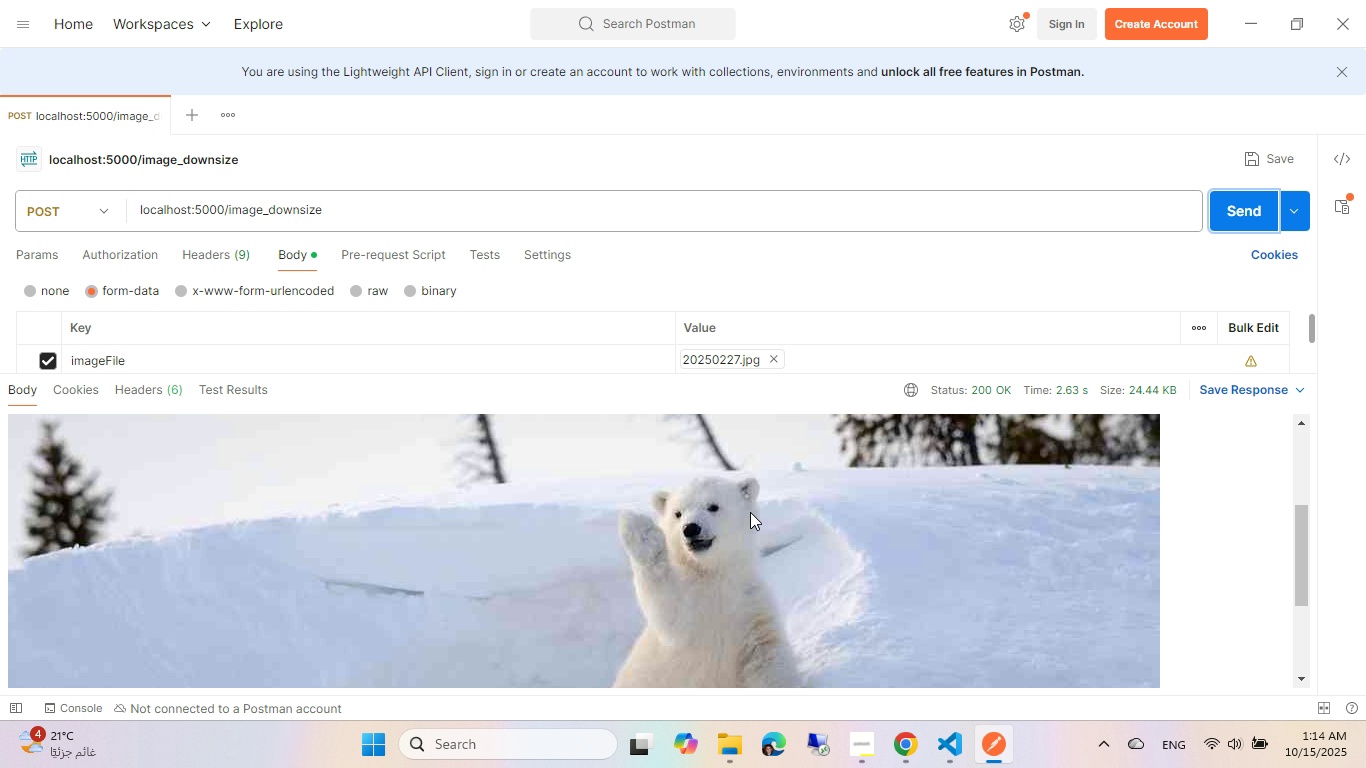 
wait(10.28)
 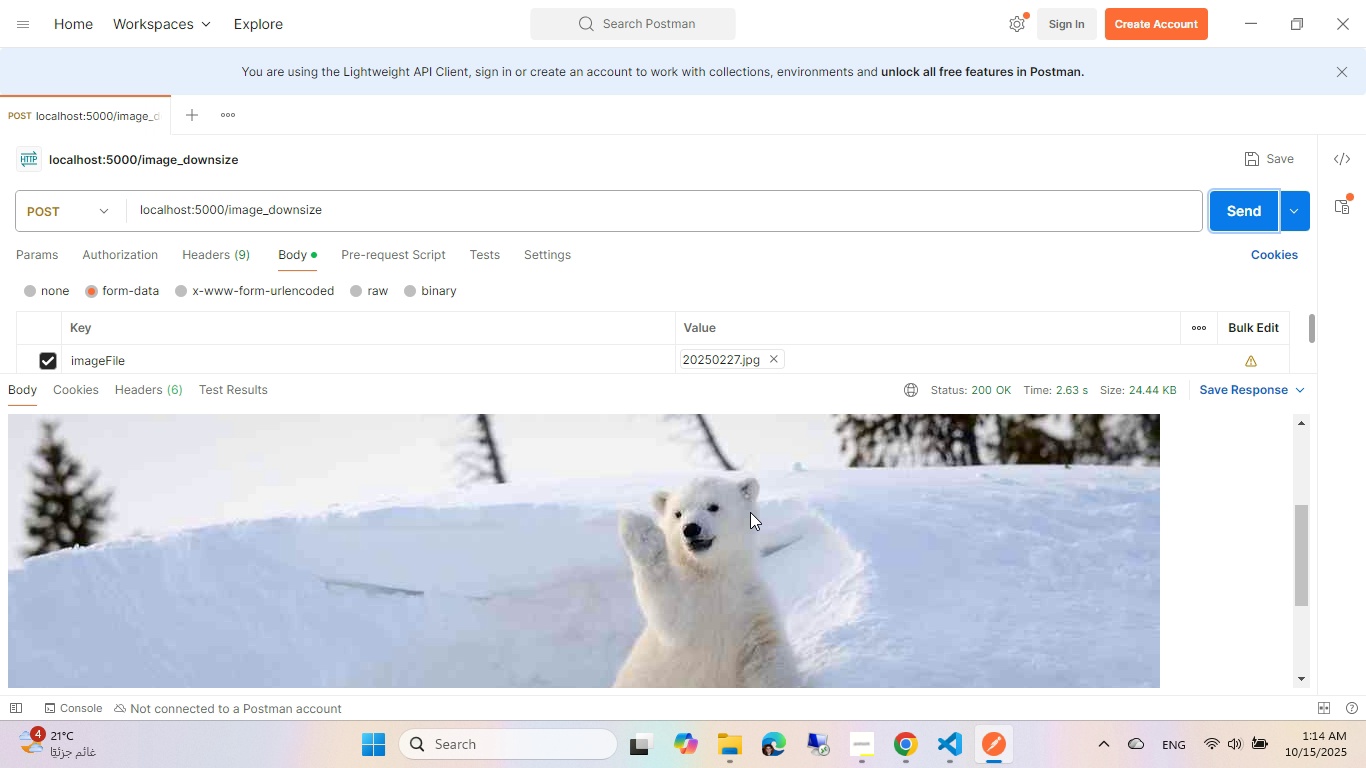 
scroll: coordinate [750, 512], scroll_direction: up, amount: 1.0
 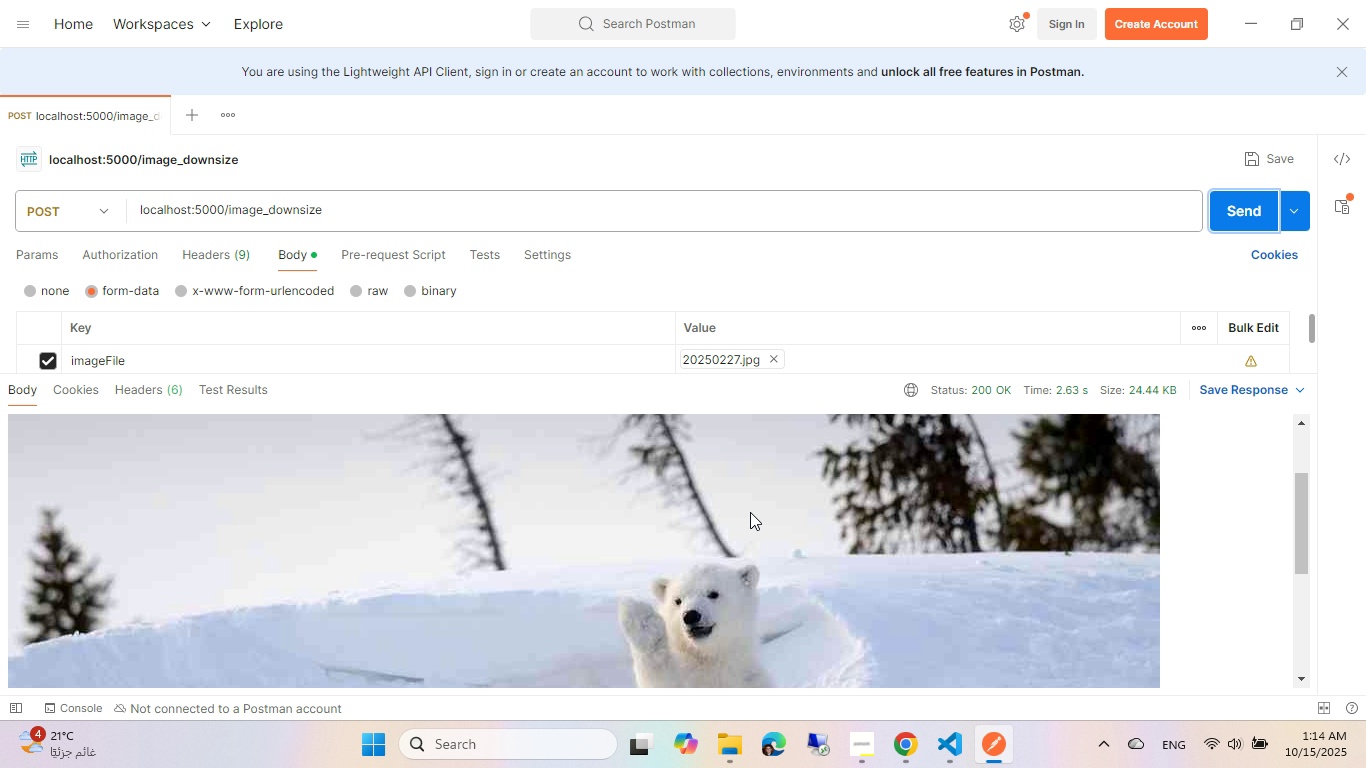 
scroll: coordinate [750, 512], scroll_direction: down, amount: 1.0
 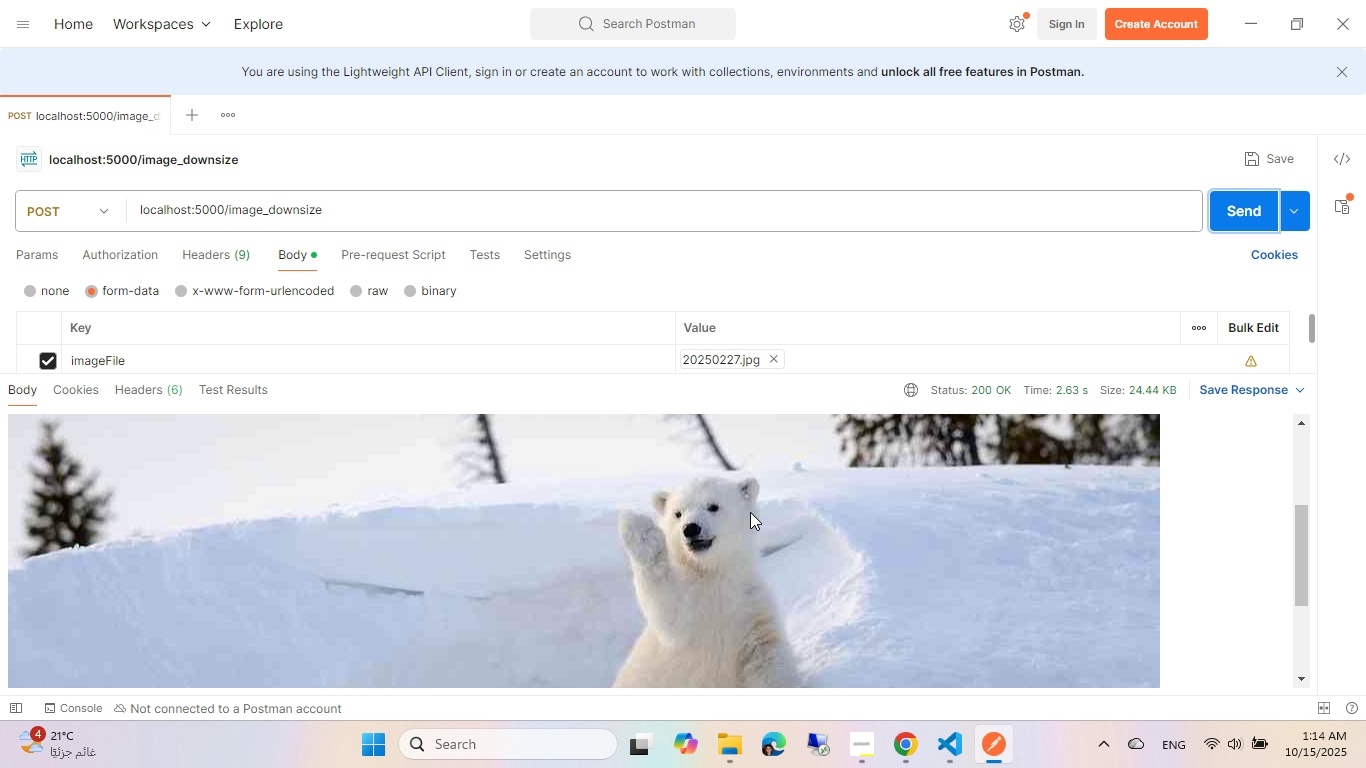 
wait(28.57)
 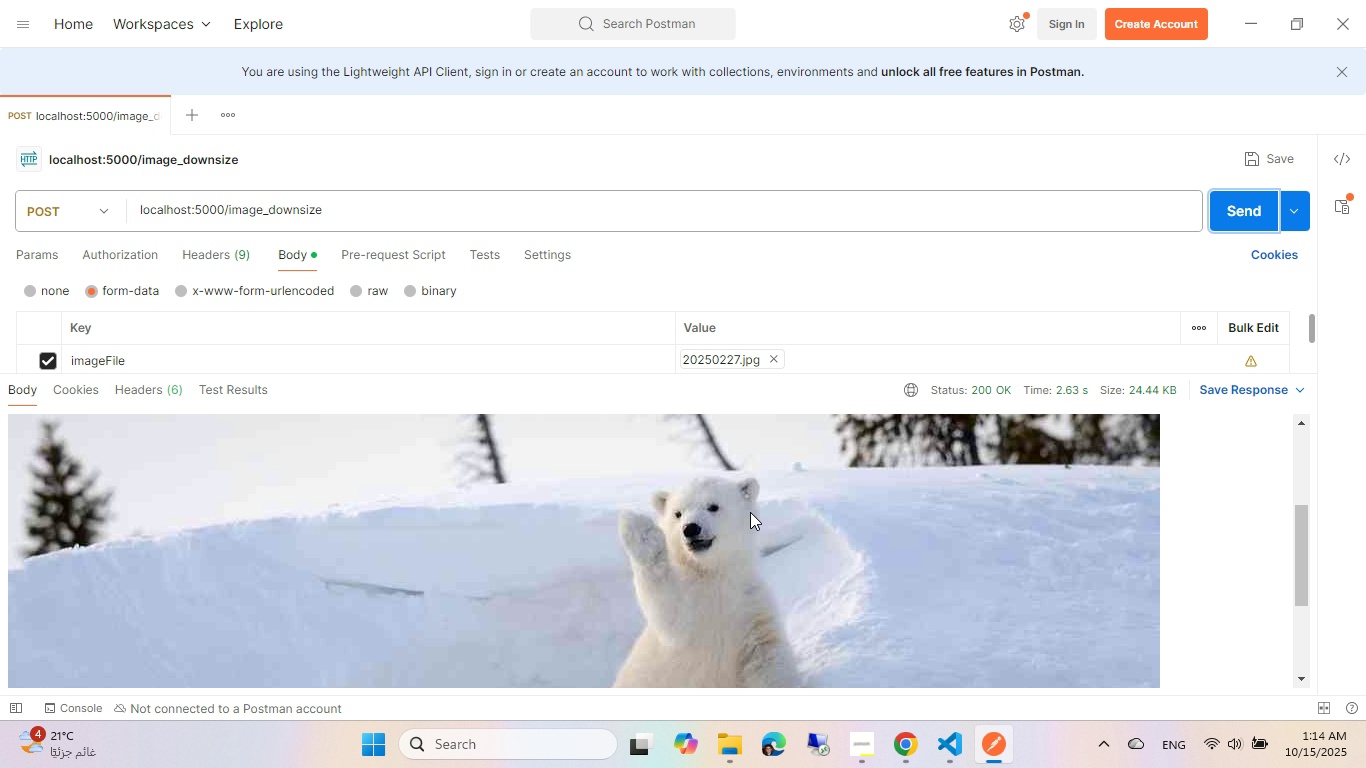 
scroll: coordinate [750, 512], scroll_direction: down, amount: 1.0
 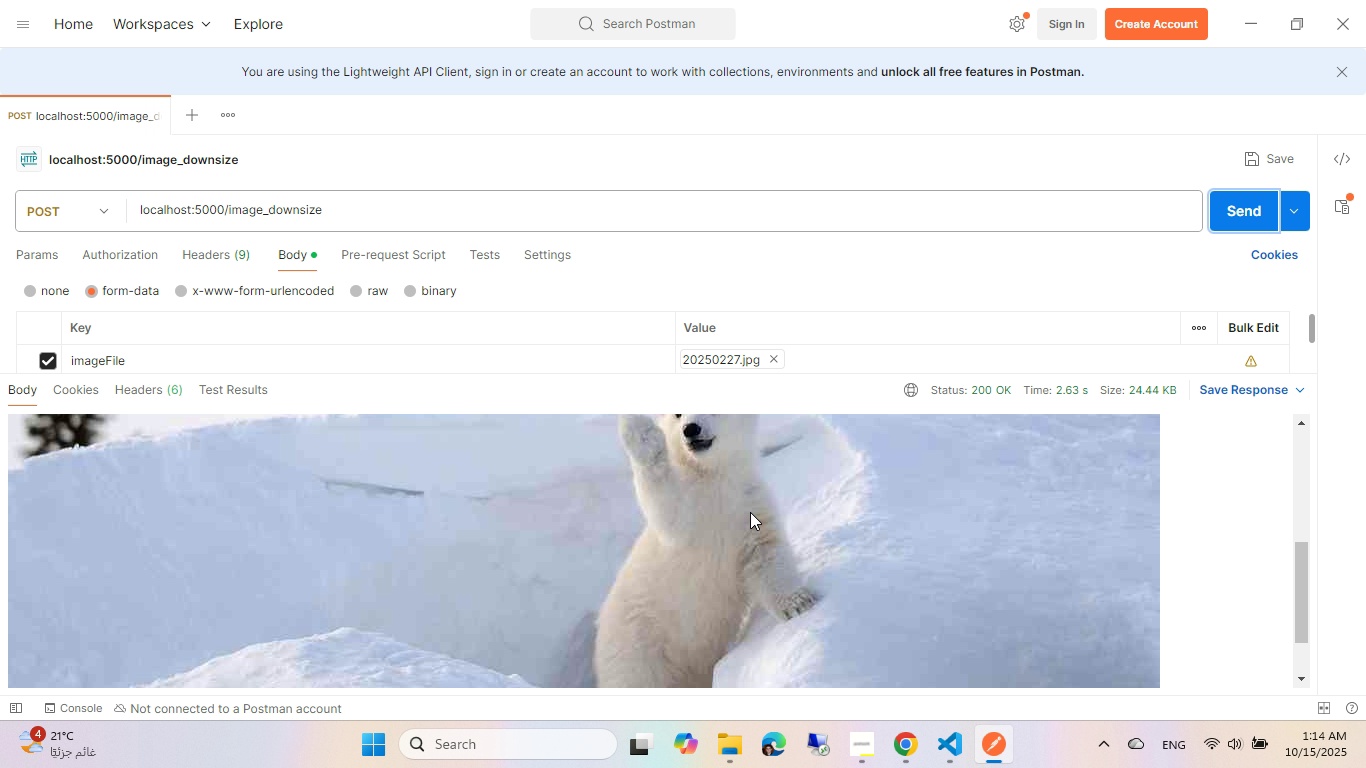 
scroll: coordinate [750, 512], scroll_direction: up, amount: 1.0
 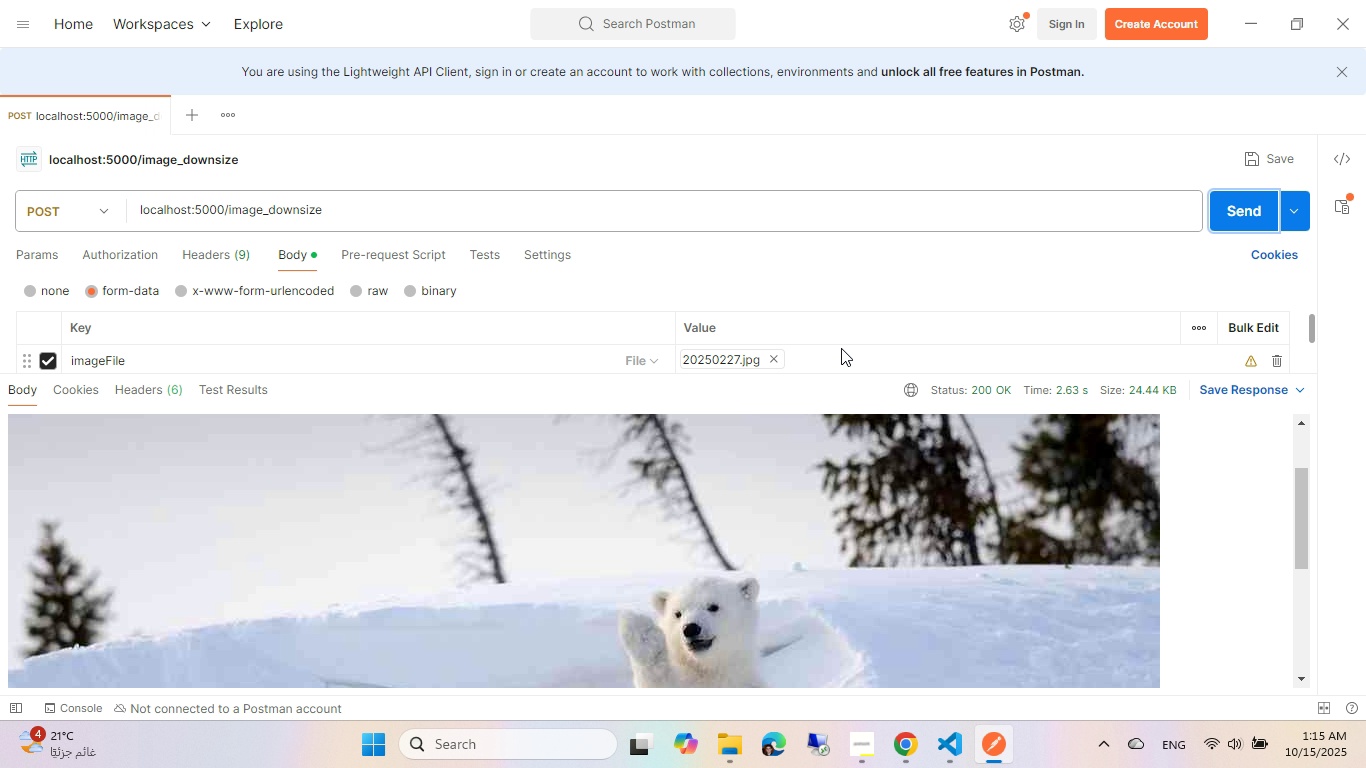 
wait(11.22)
 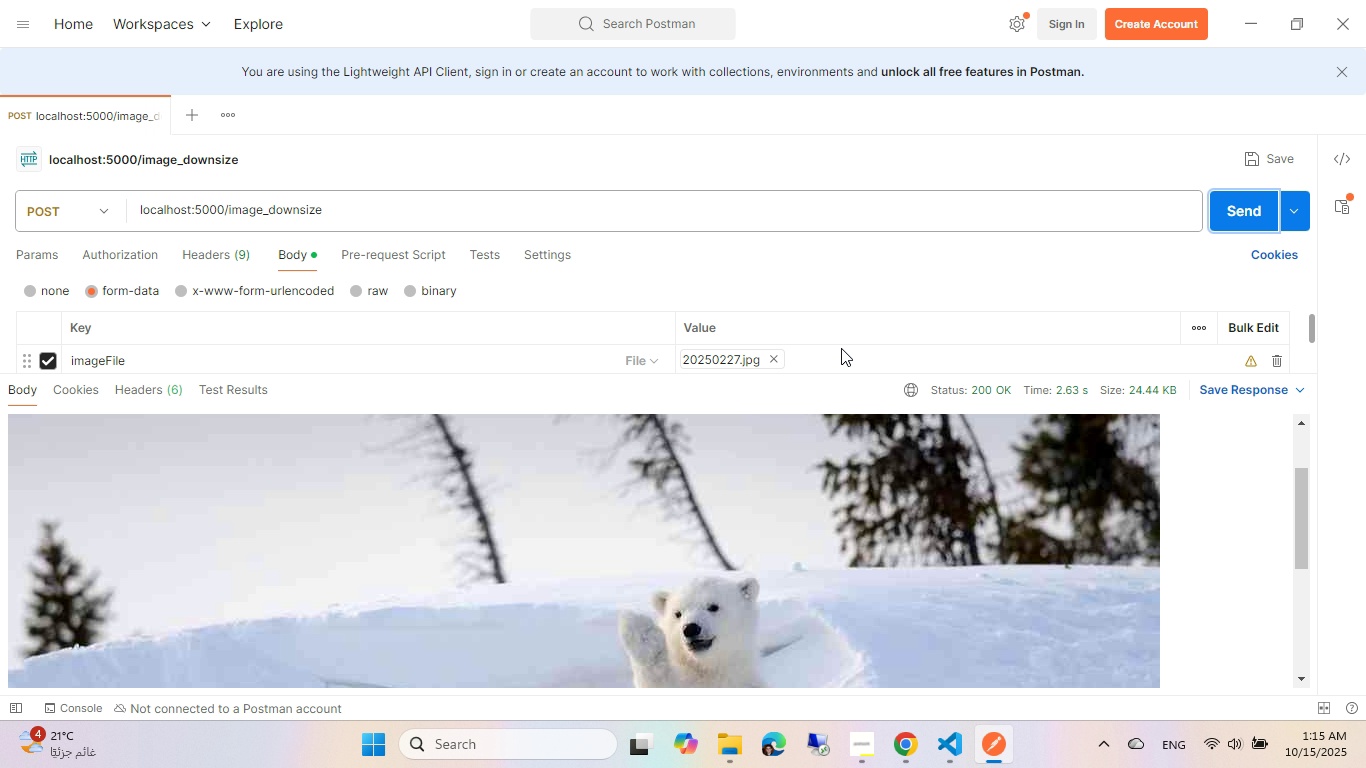 
left_click([918, 759])
 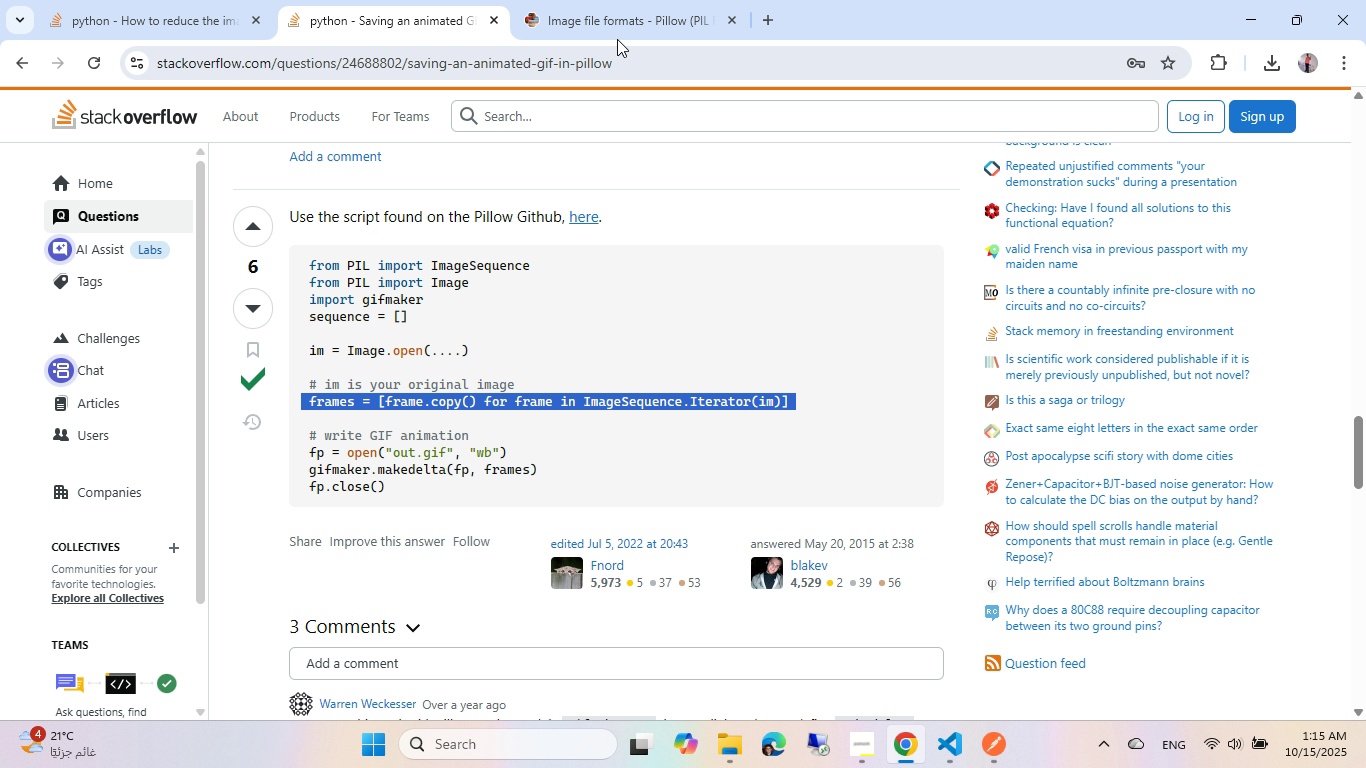 
left_click([624, 27])
 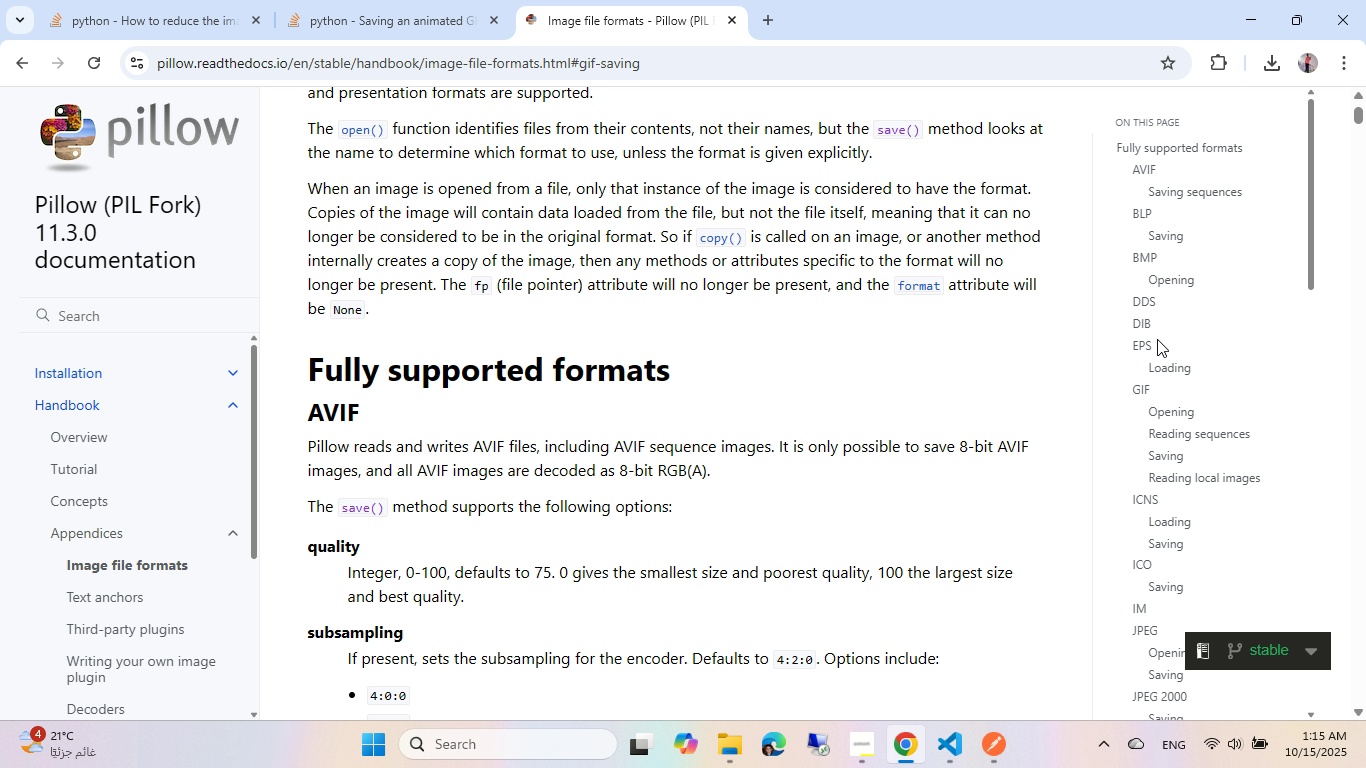 
scroll: coordinate [1157, 339], scroll_direction: down, amount: 1.0
 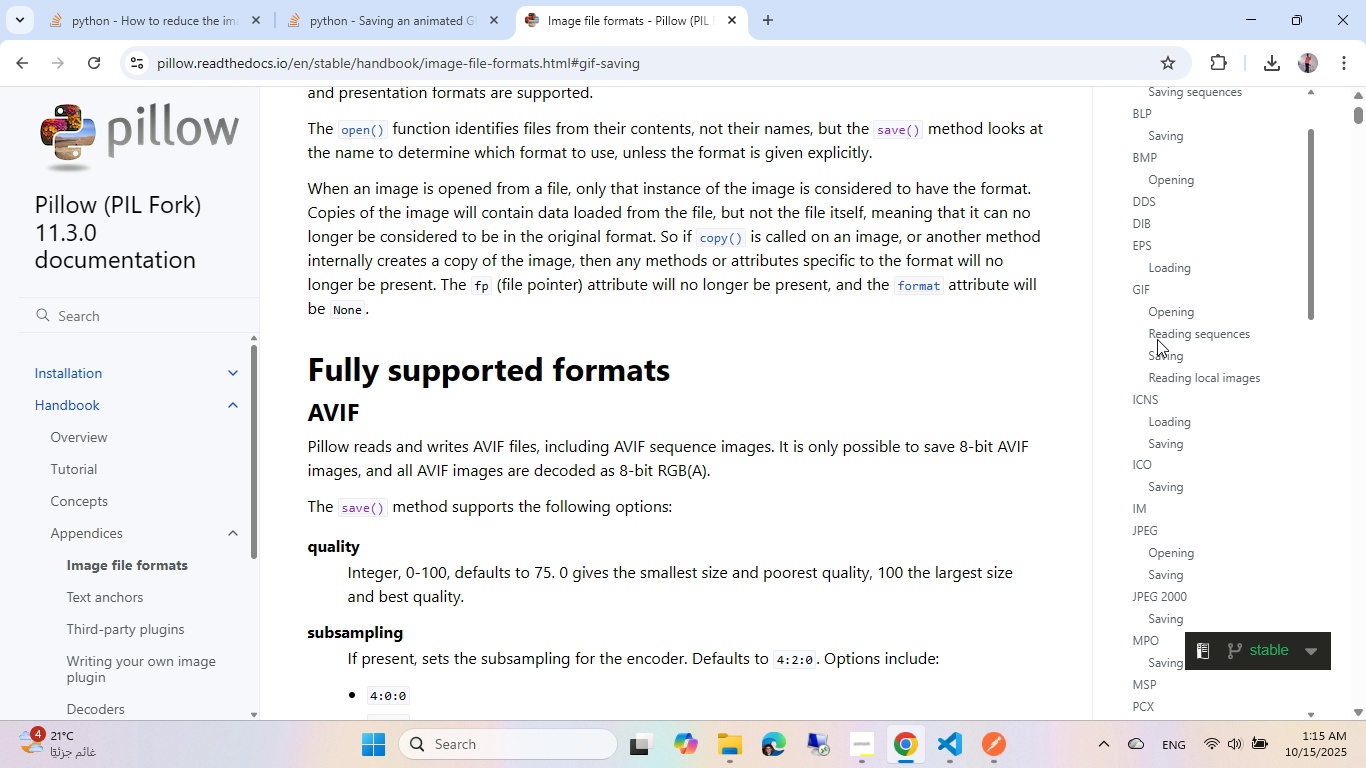 
scroll: coordinate [1157, 339], scroll_direction: up, amount: 1.0
 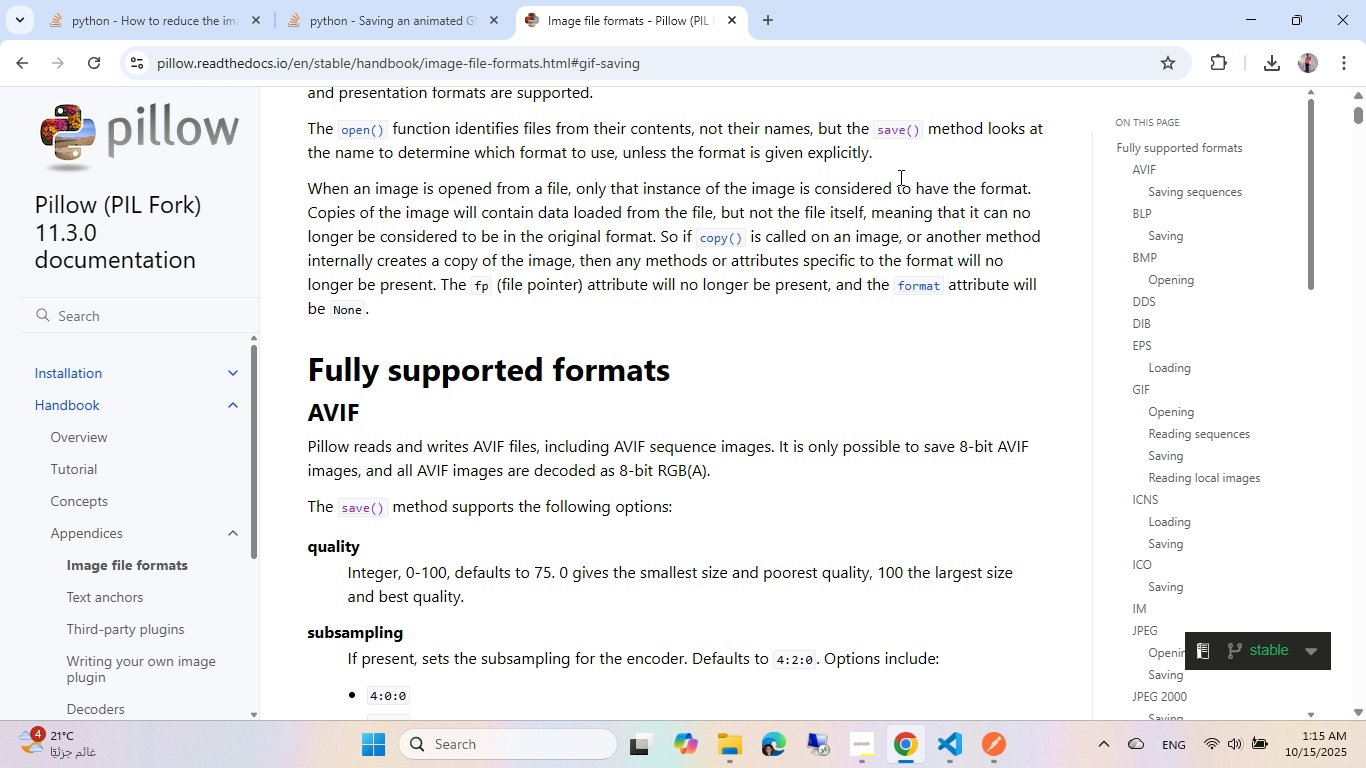 
wait(5.05)
 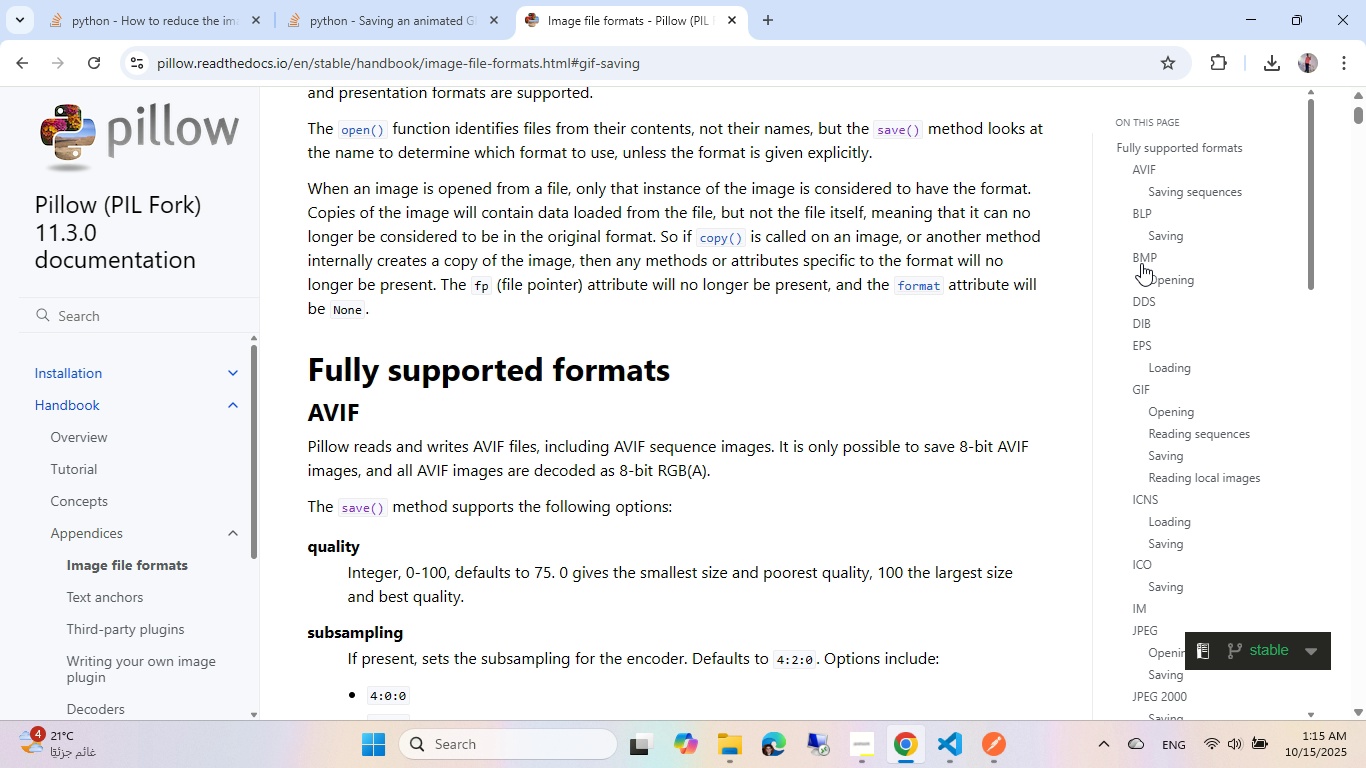 
left_click([771, 54])
 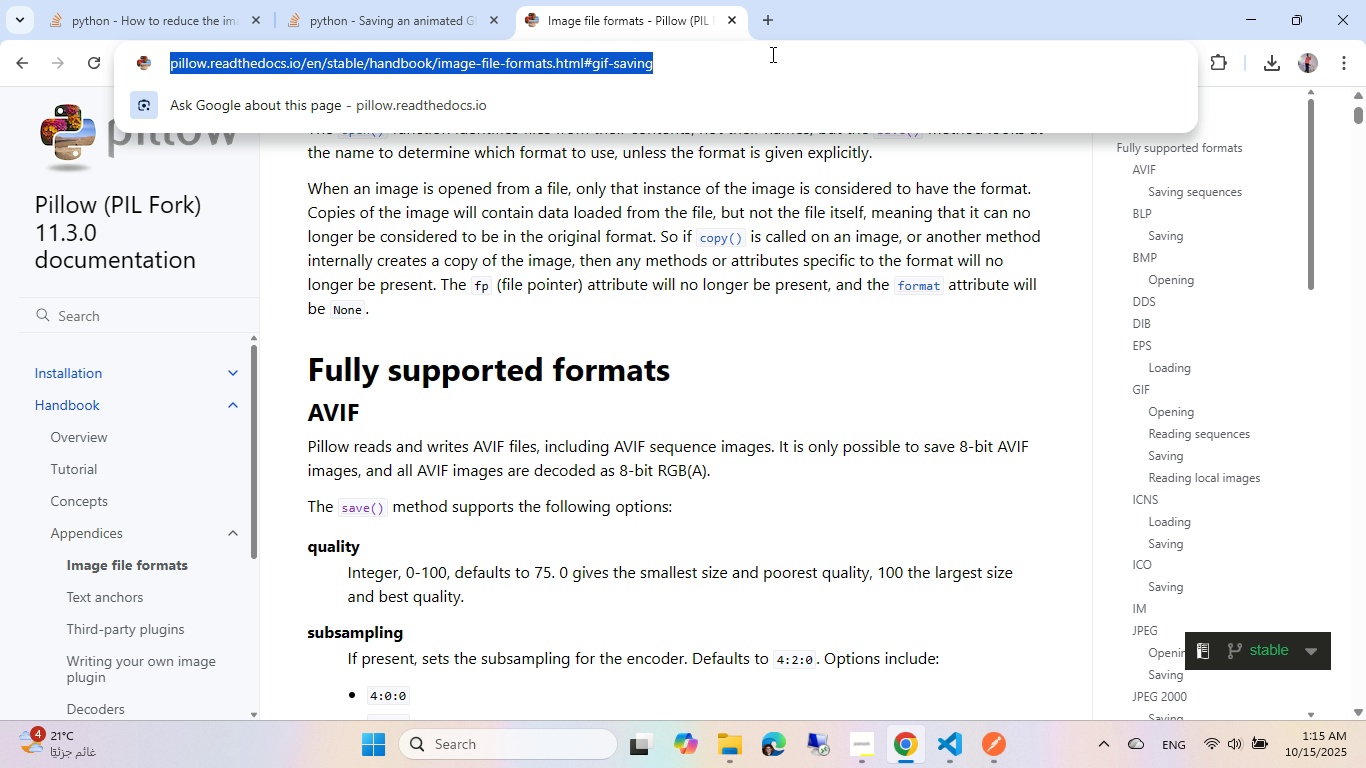 
key(Control+W)
 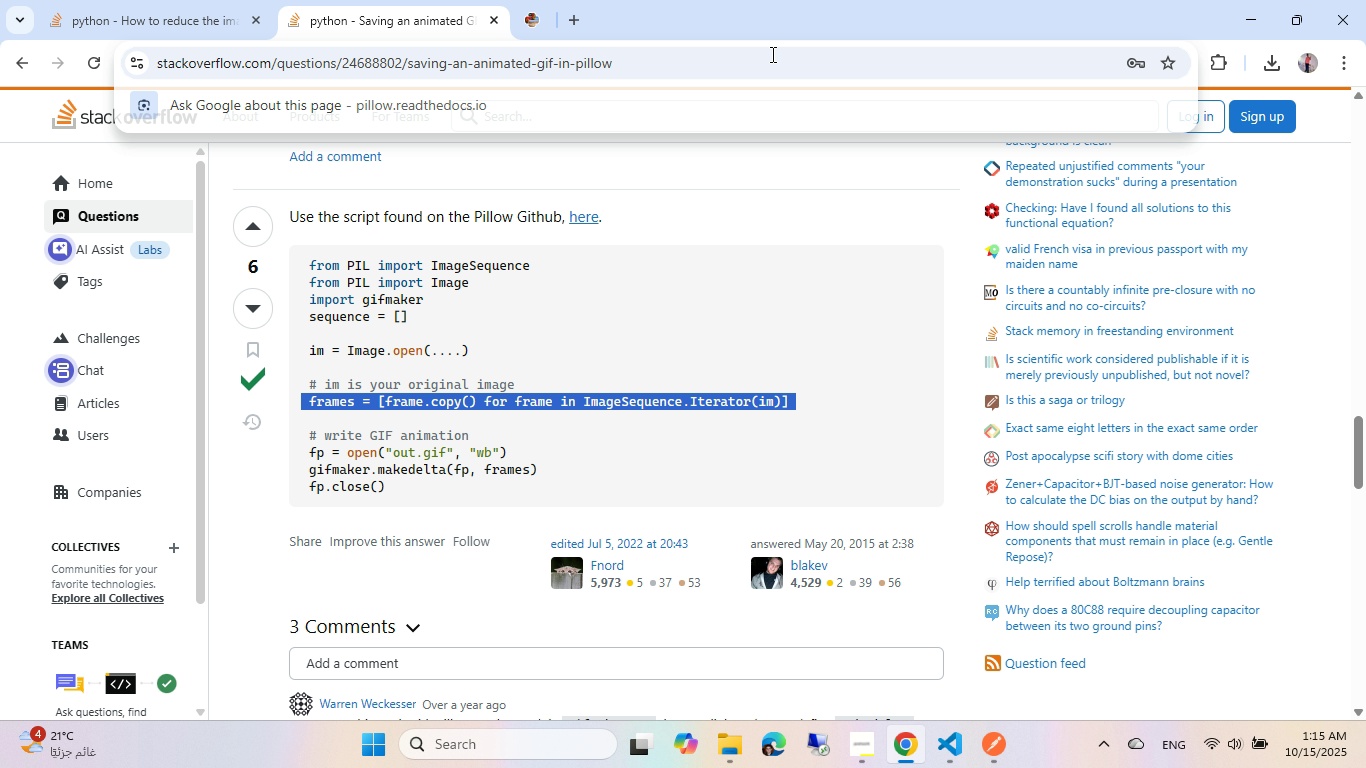 
key(Control+W)
 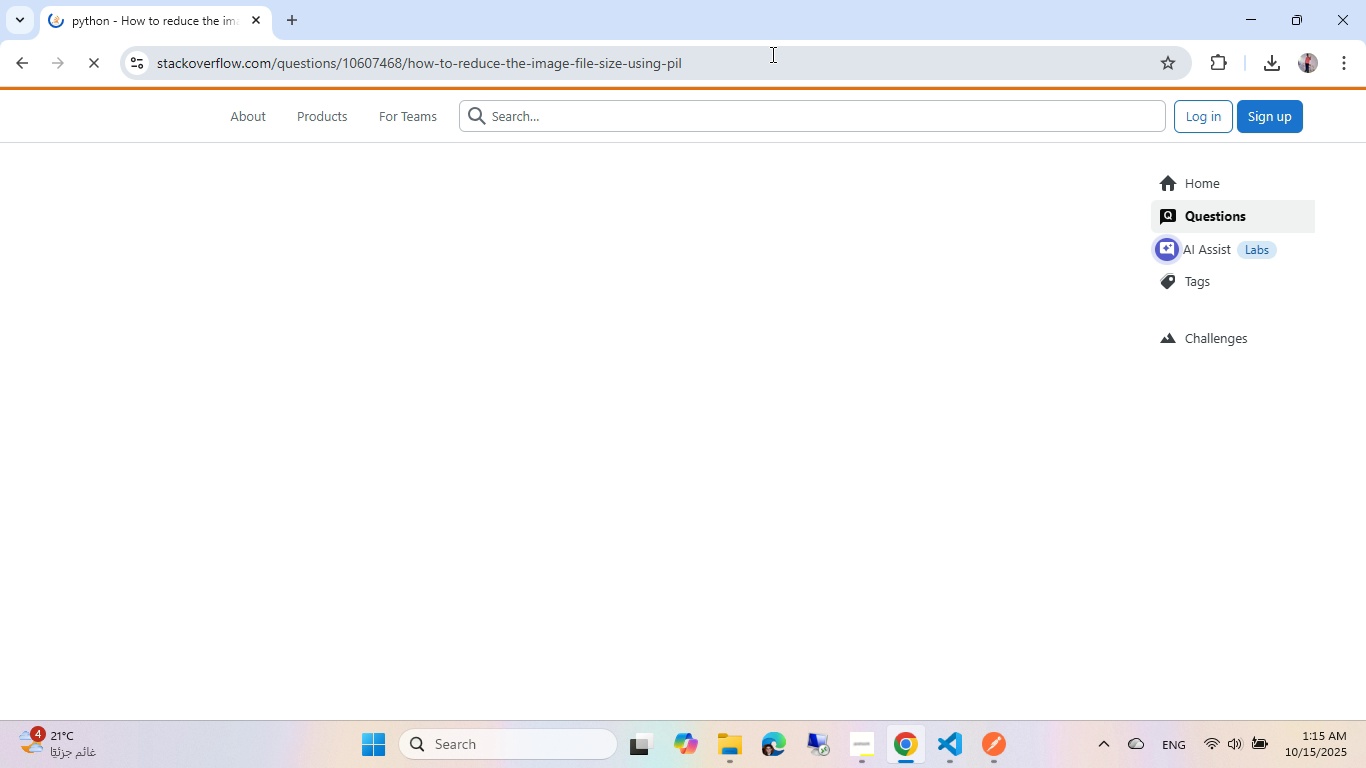 
left_click([771, 54])
 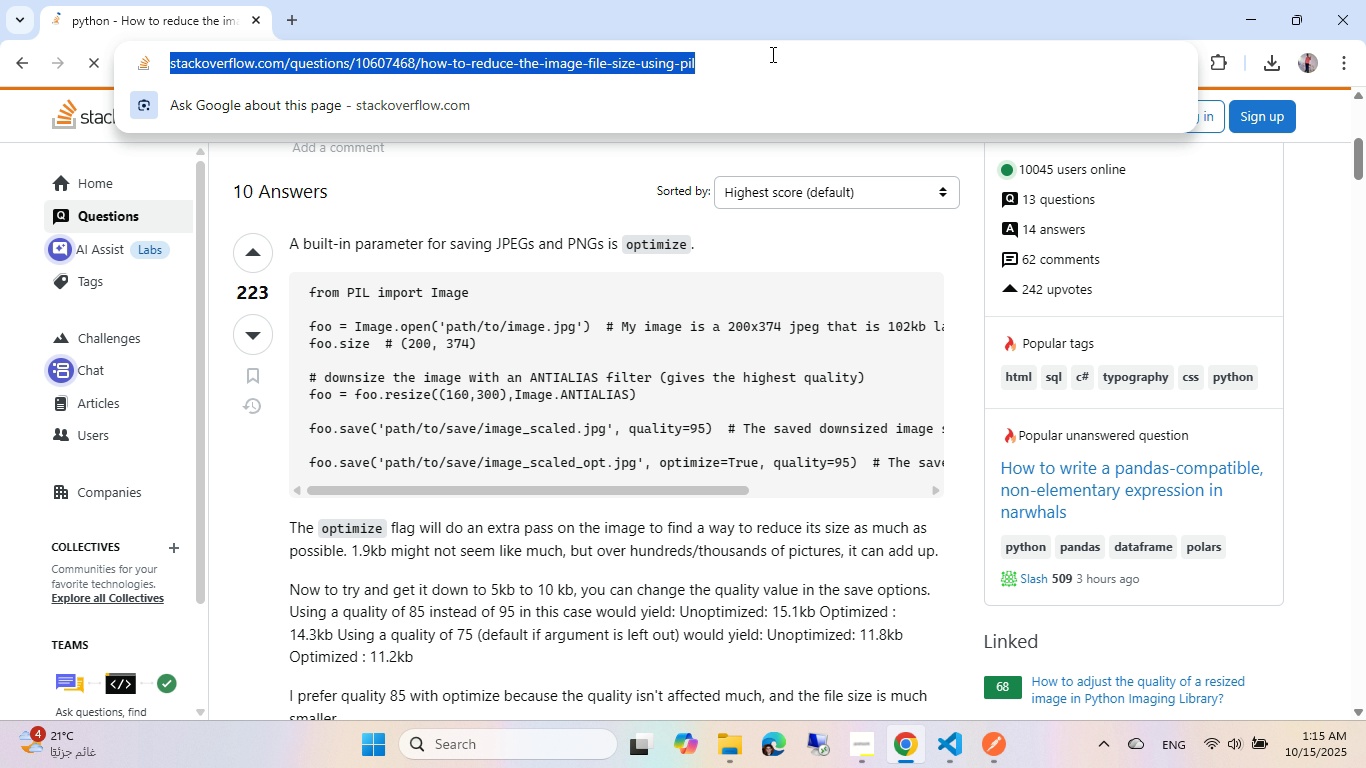 
type(bmp image )
 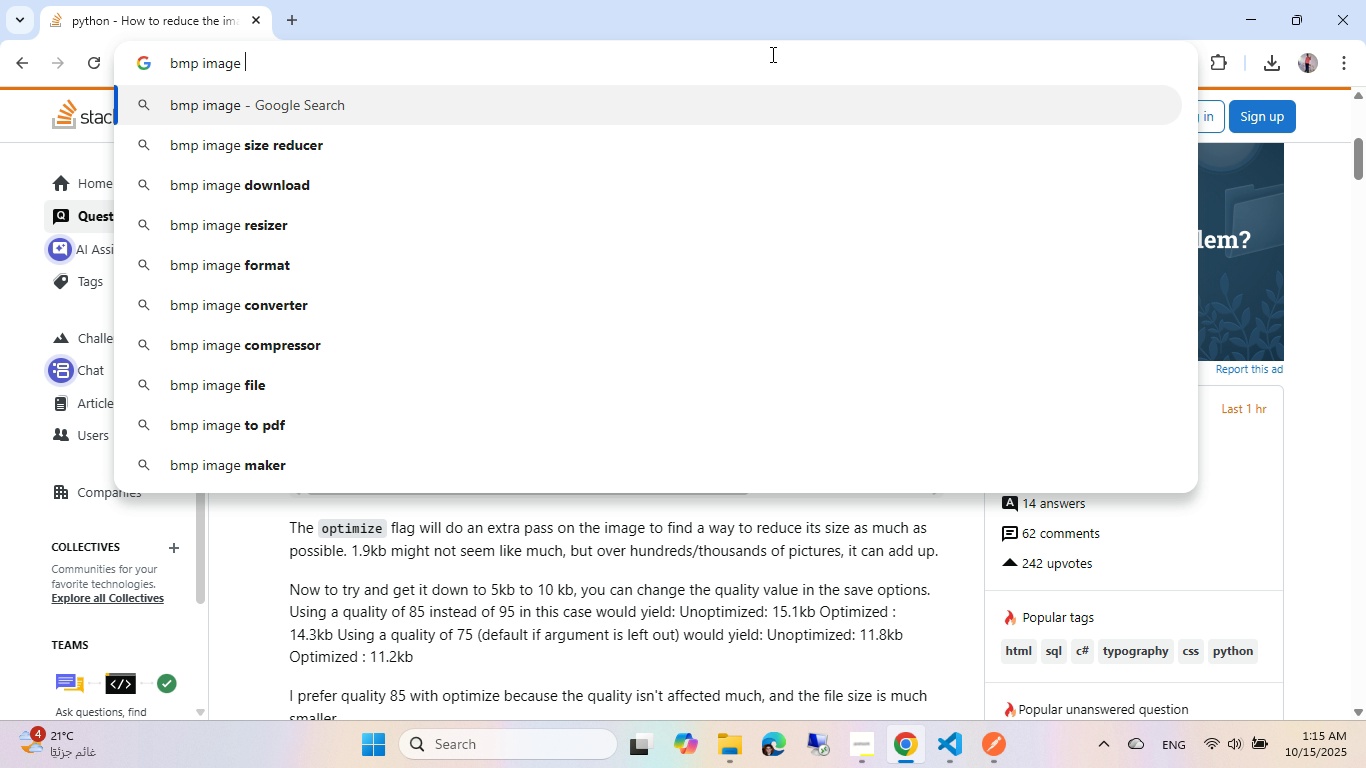 
key(Control+Backspace)
 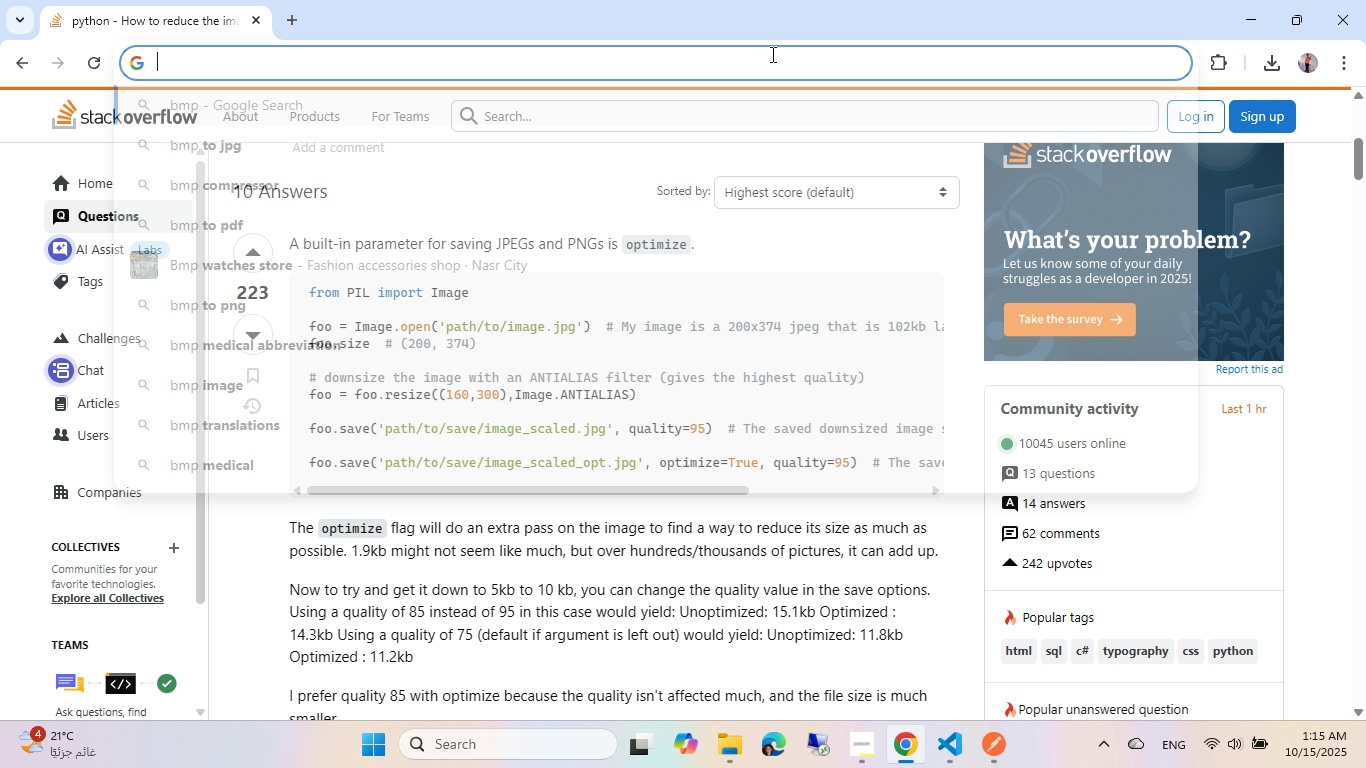 
key(Control+Backspace)
 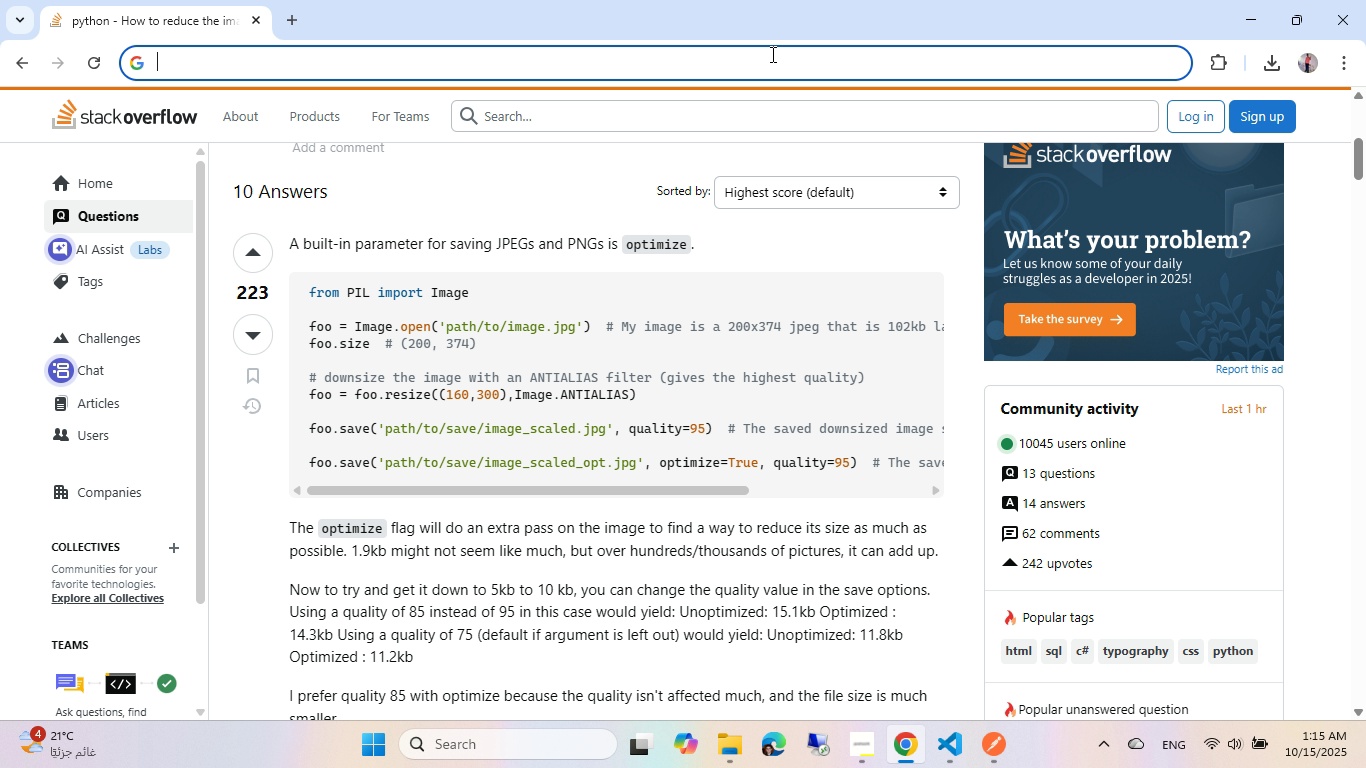 
type(bmp royalty free image)
 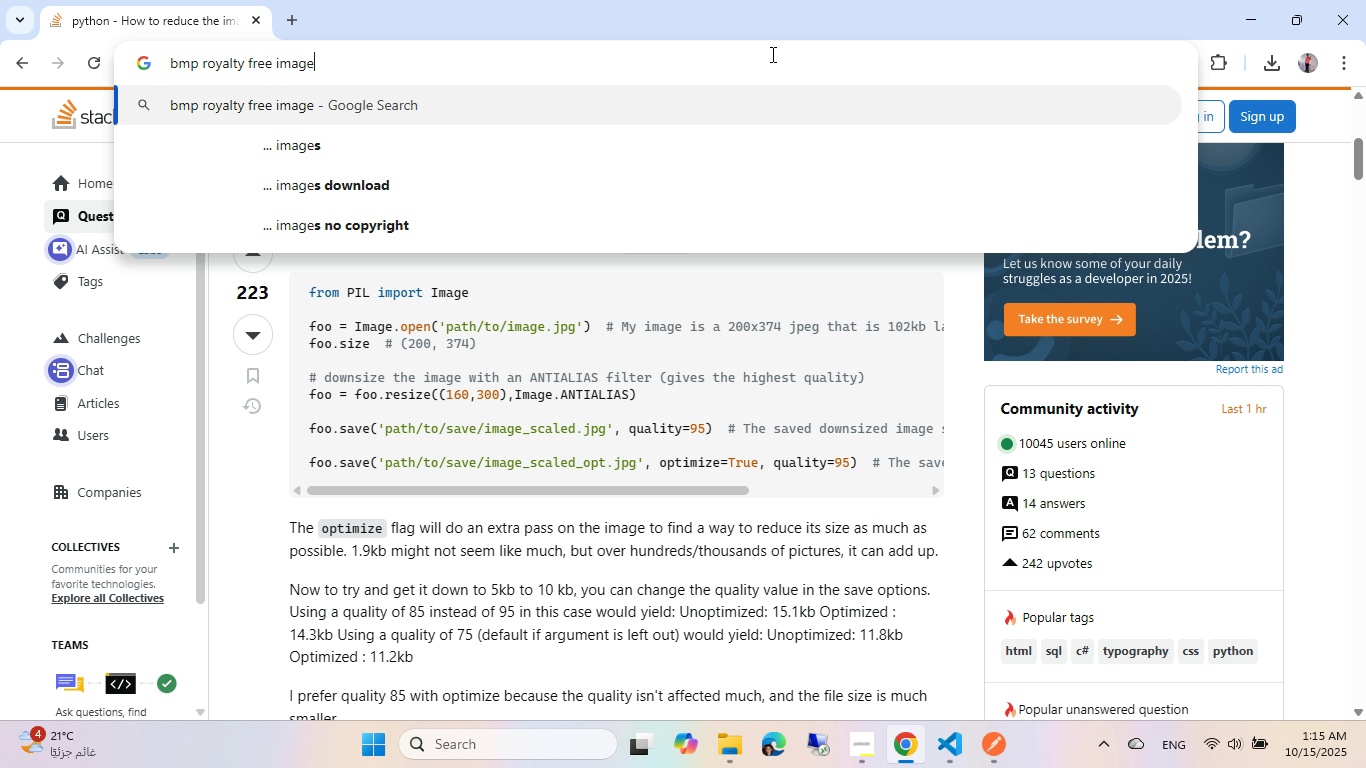 
key(Enter)
 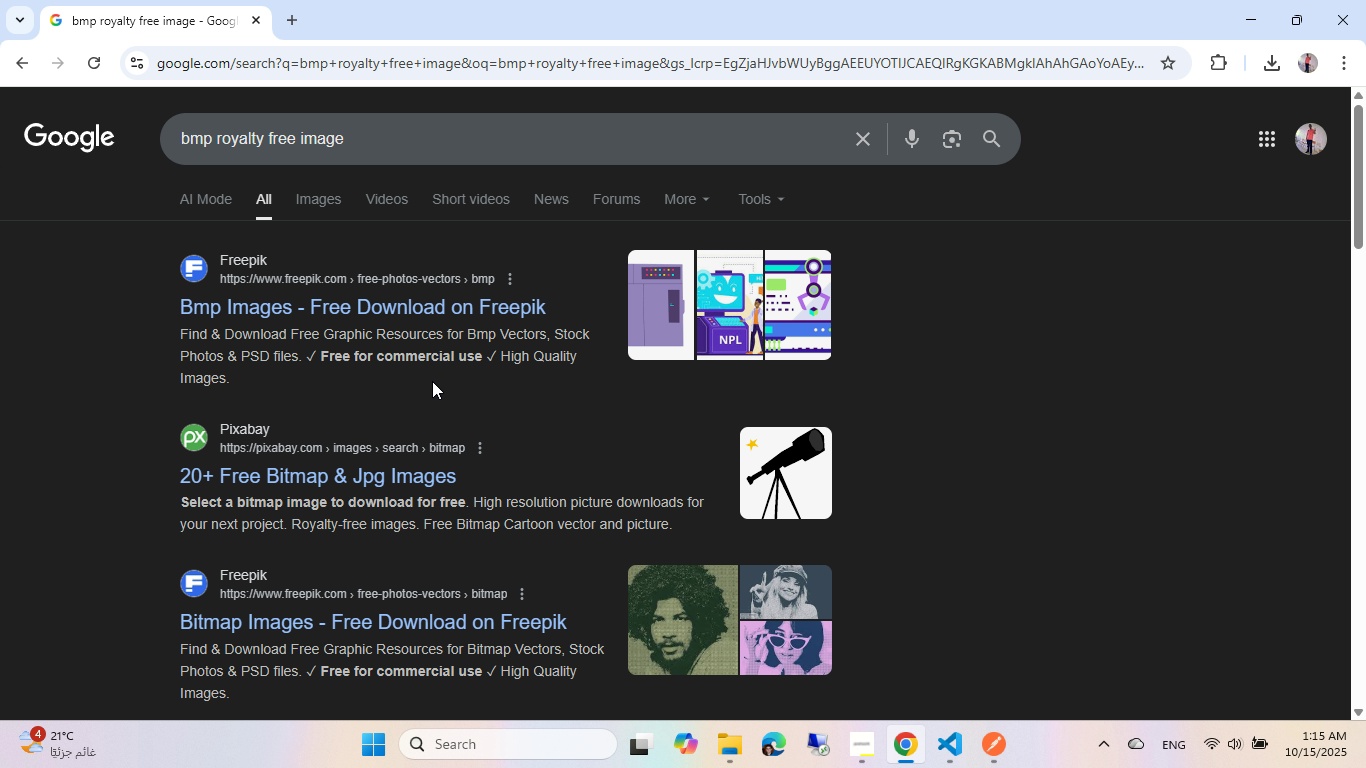 
left_click([461, 309])
 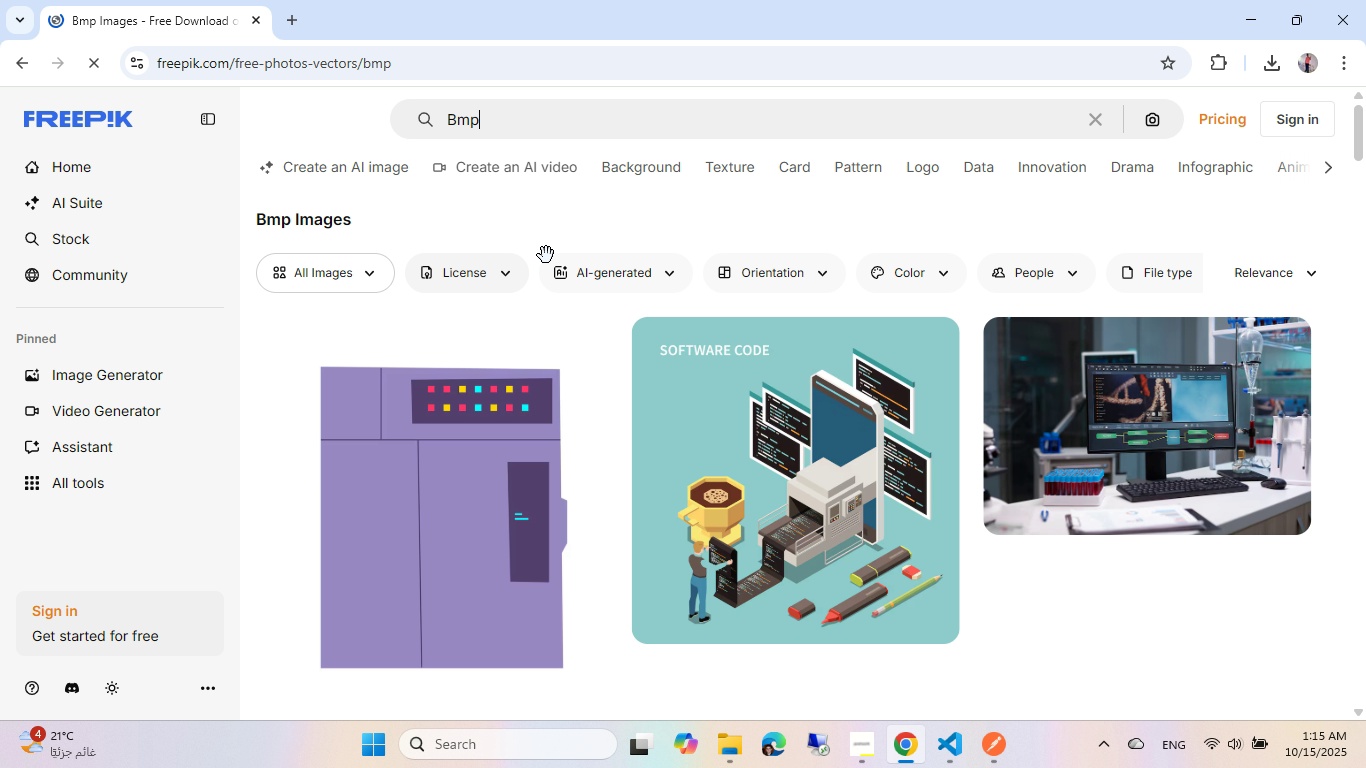 
scroll: coordinate [553, 326], scroll_direction: down, amount: 1.0
 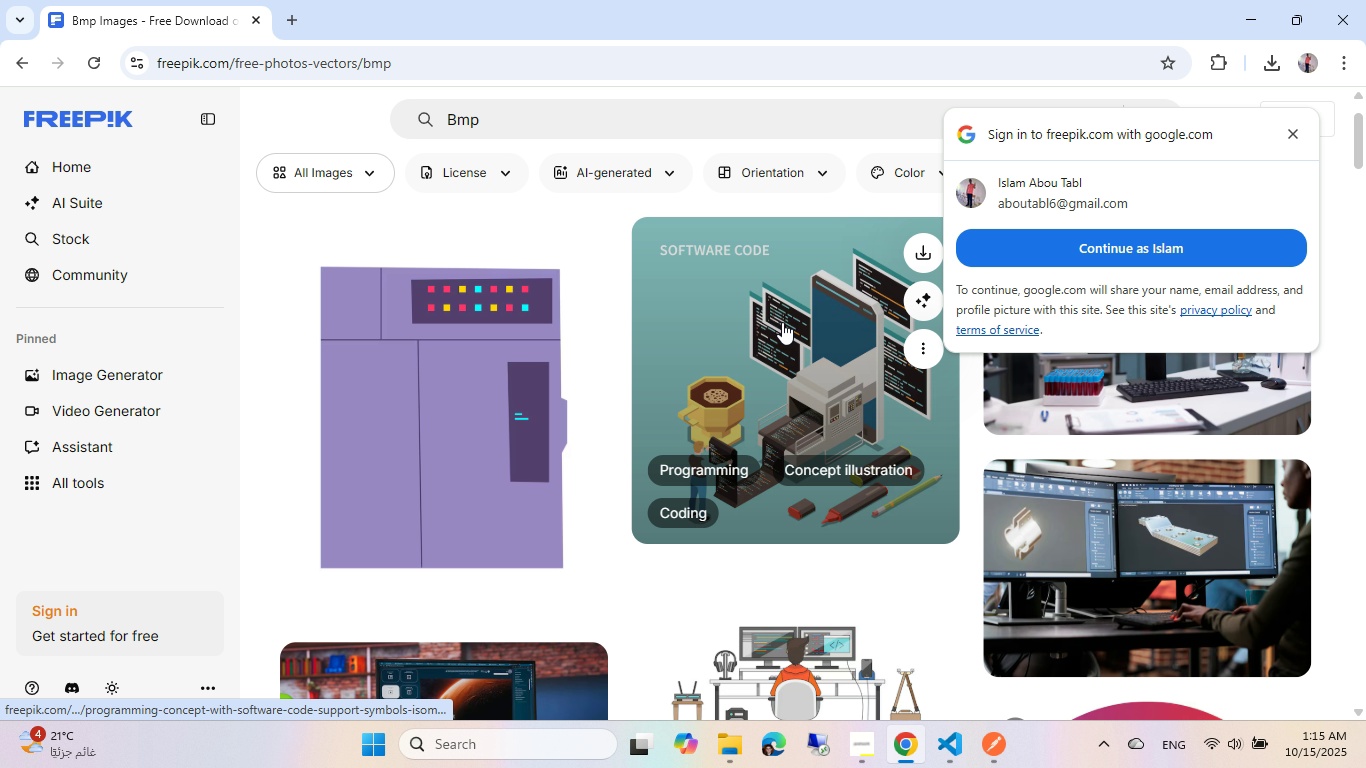 
left_click([782, 322])
 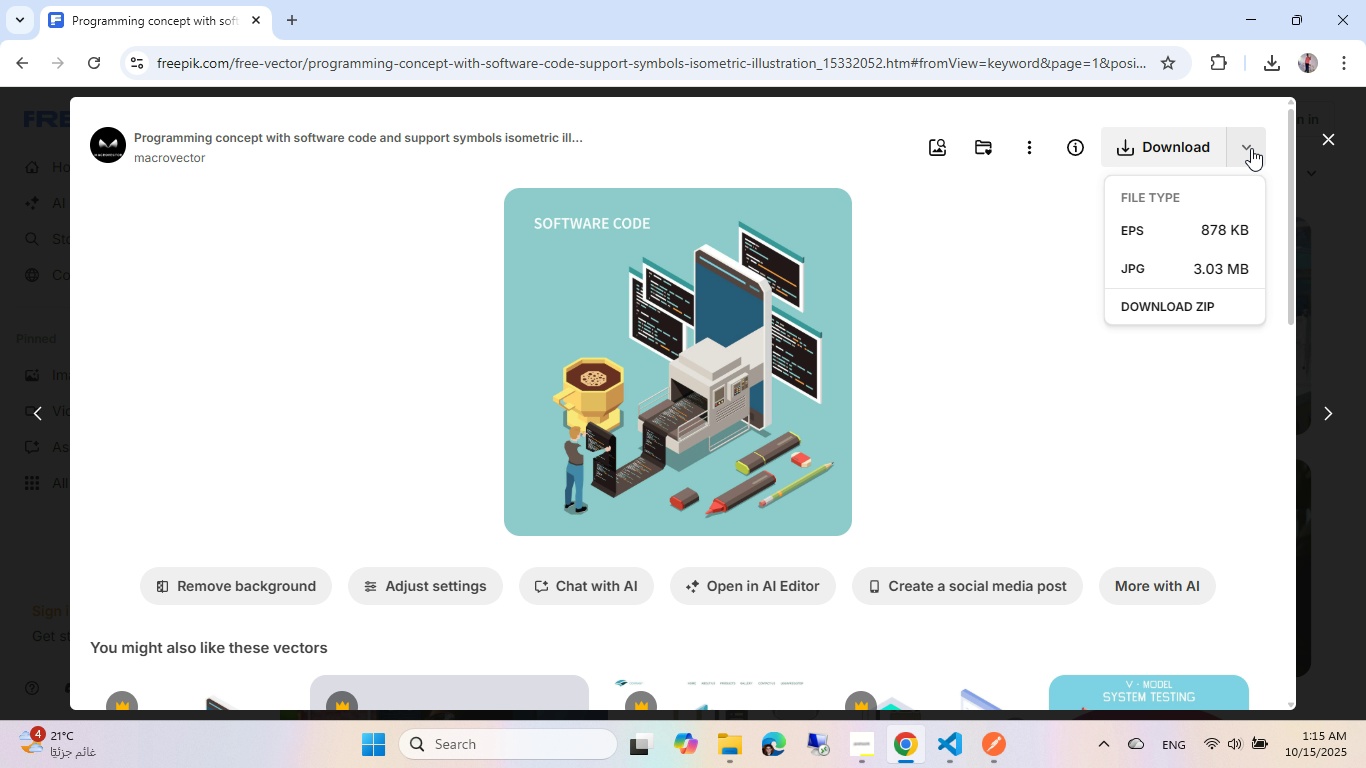 
wait(9.89)
 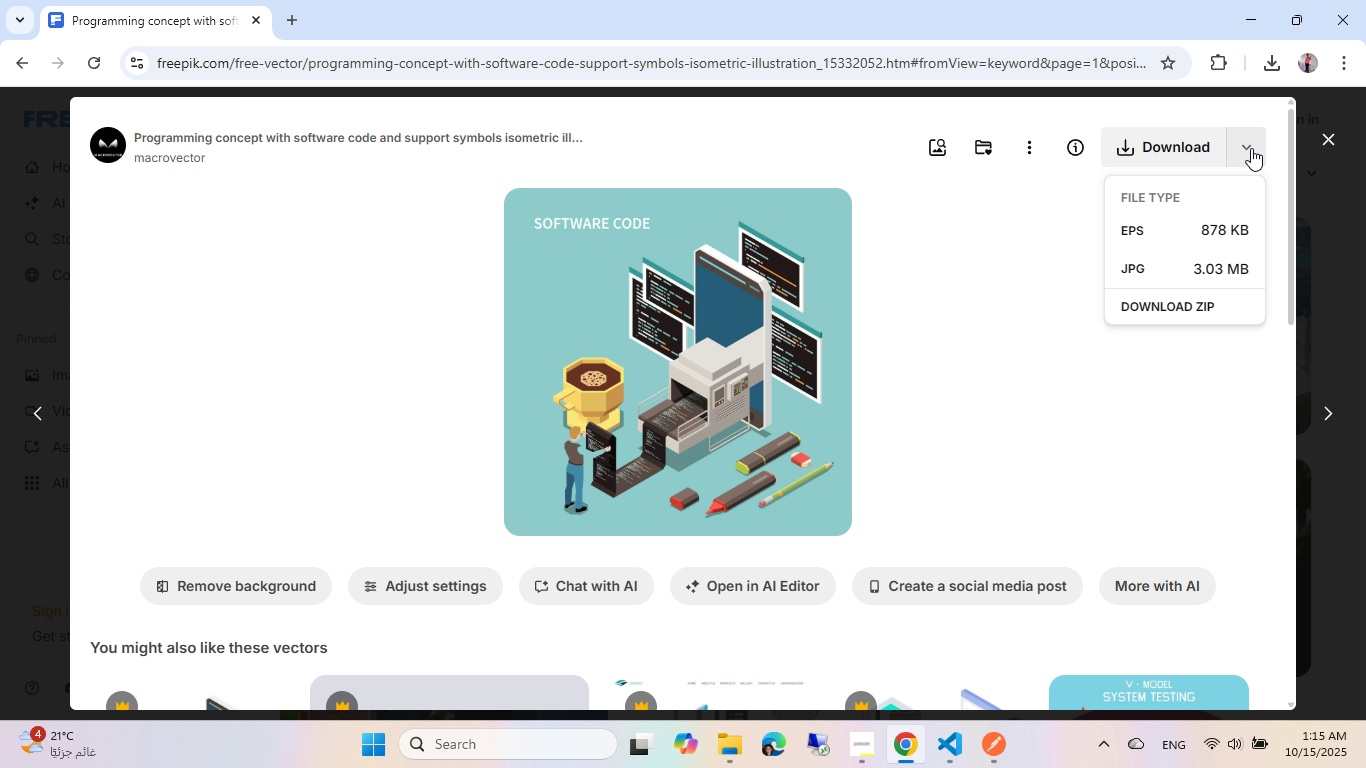 
left_click([1154, 239])
 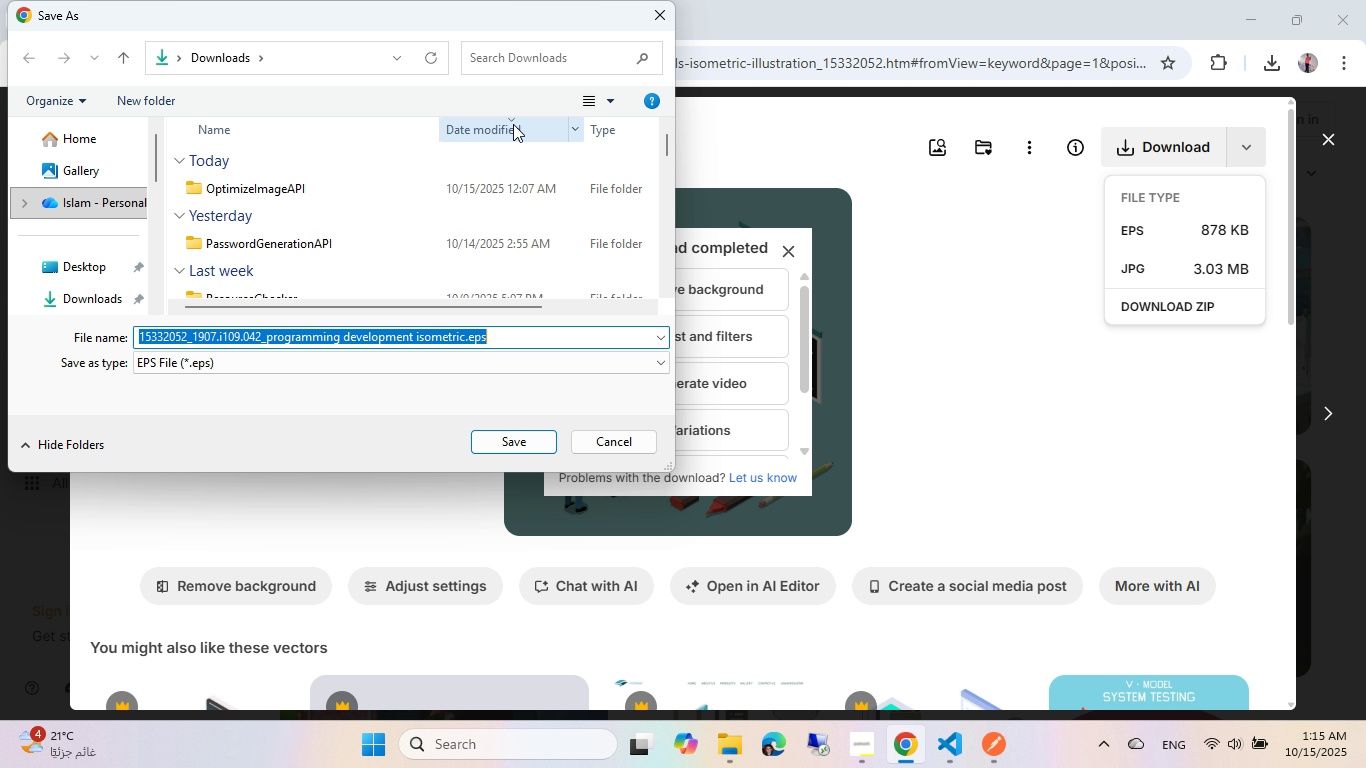 
wait(7.74)
 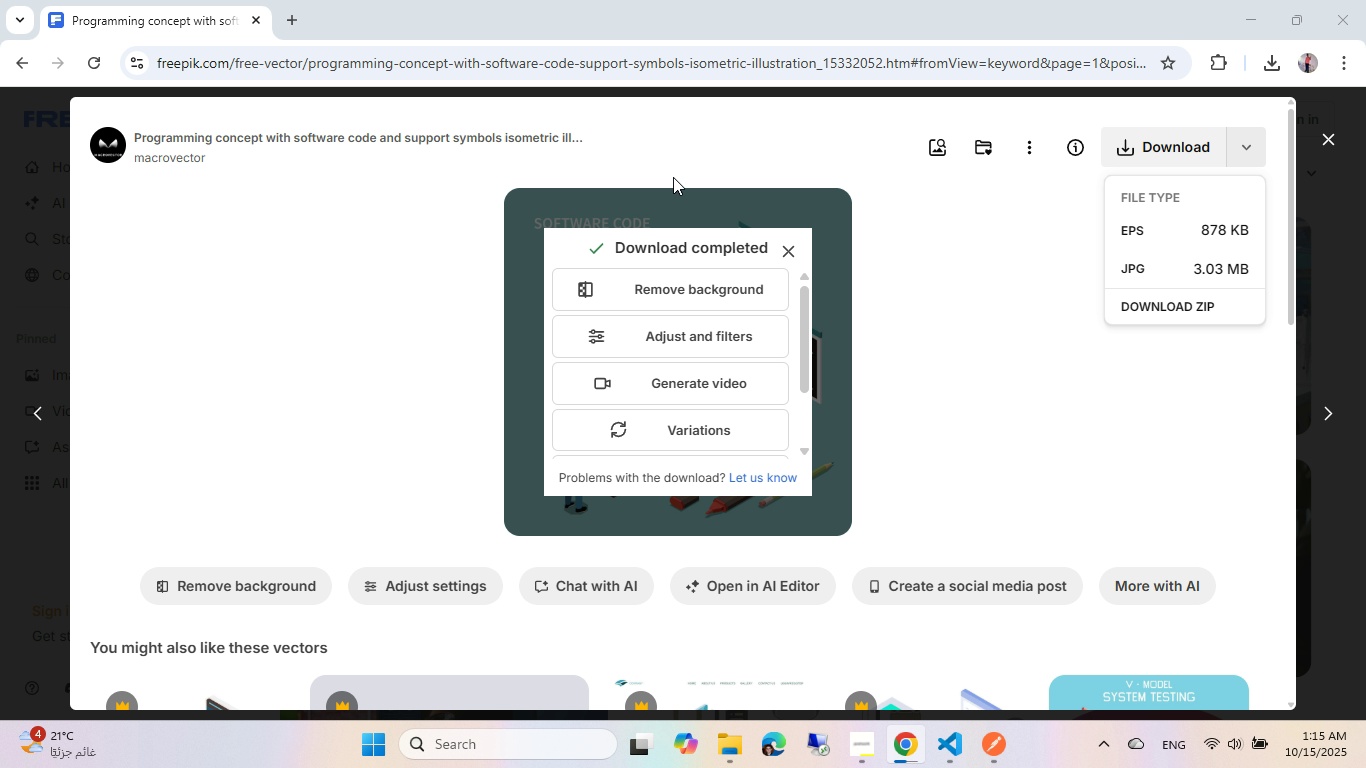 
left_click([539, 442])
 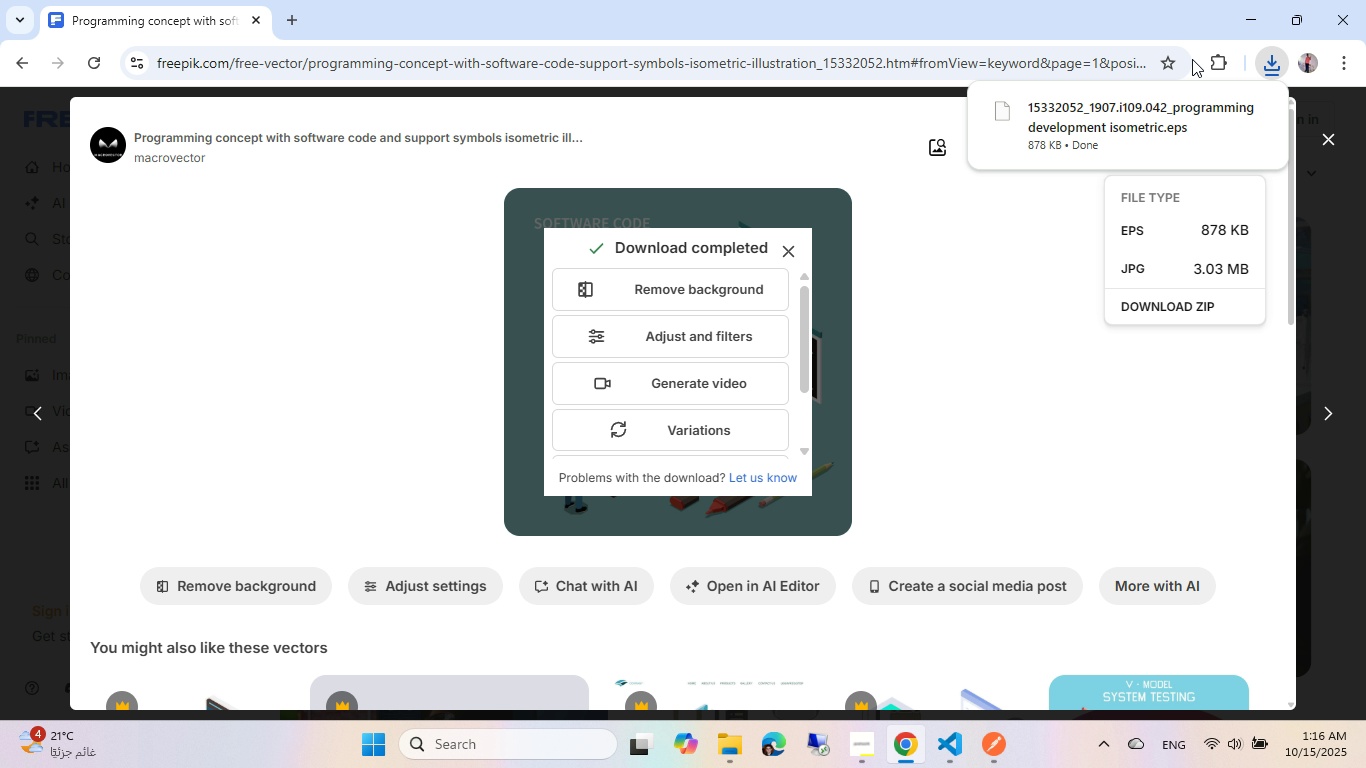 
left_click([1113, 139])
 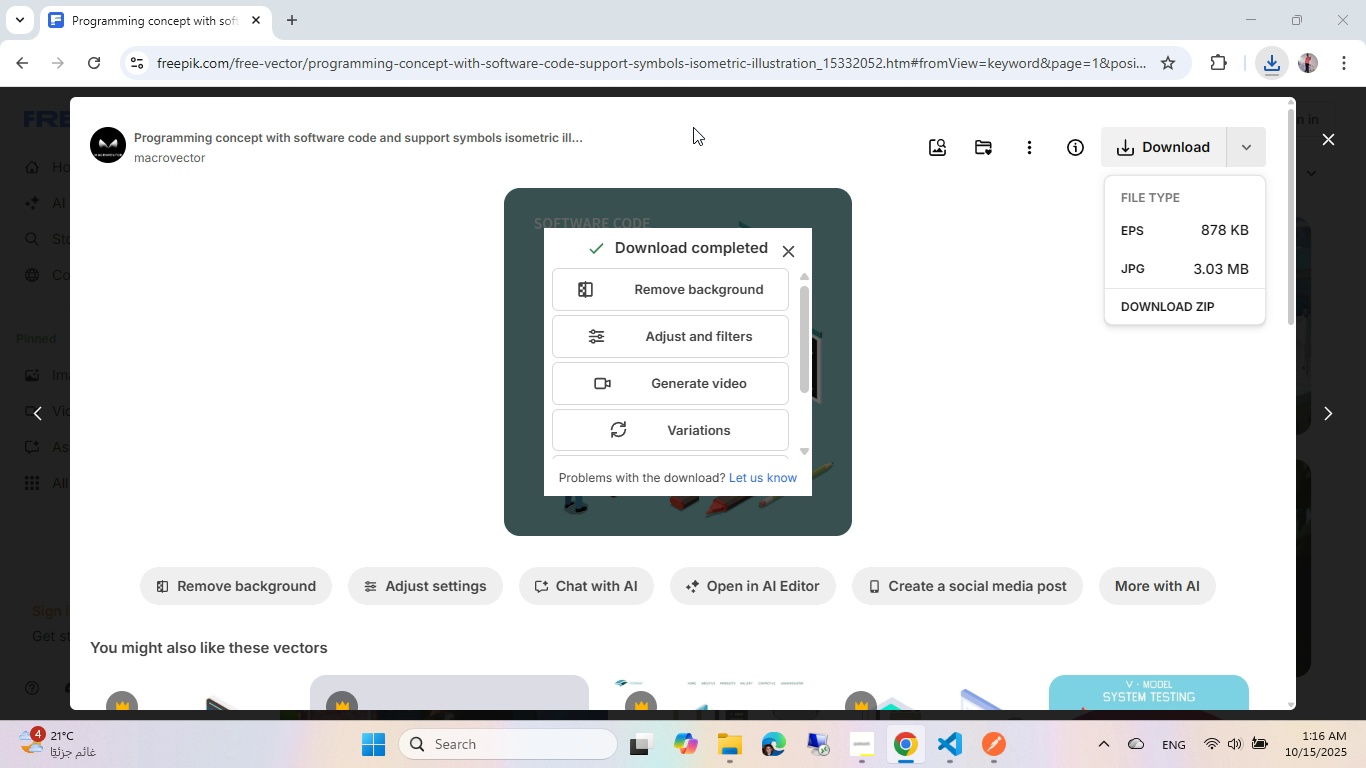 
wait(7.32)
 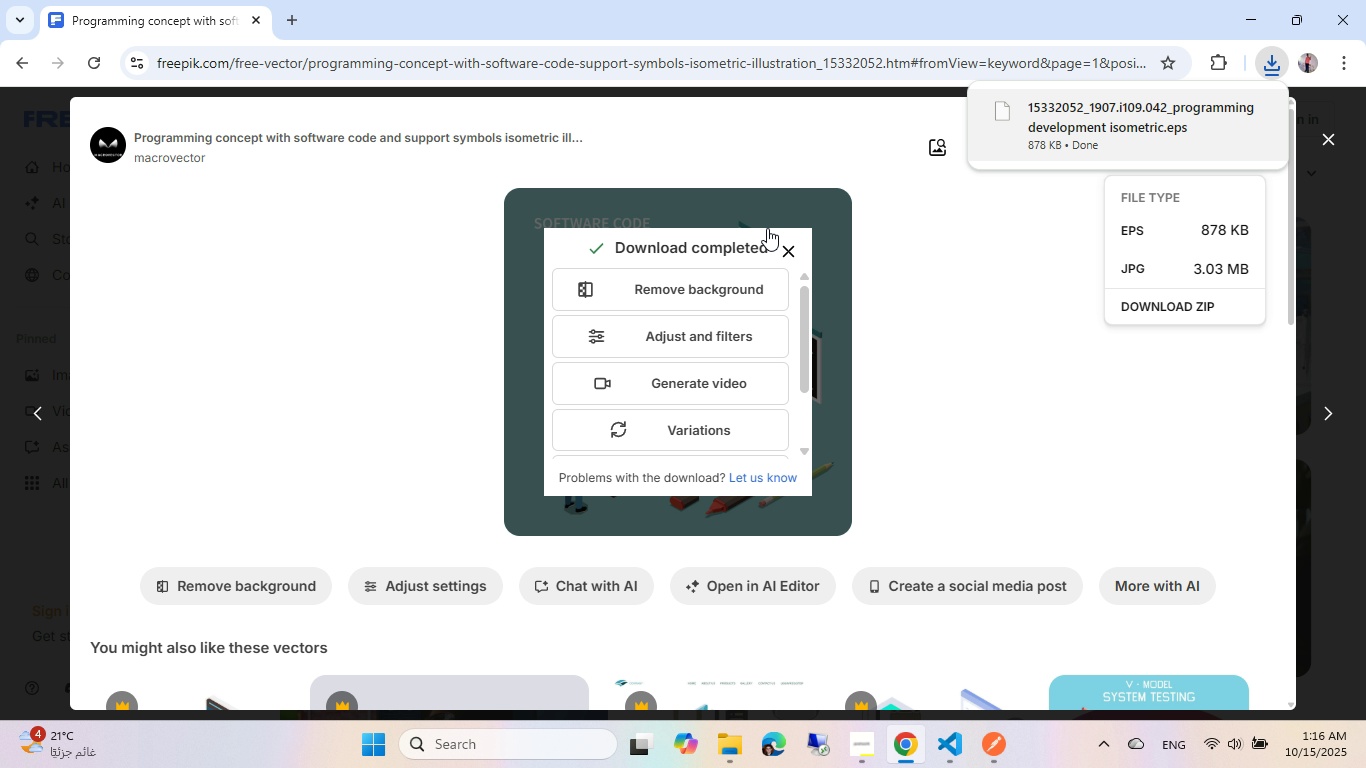 
scroll: coordinate [598, 335], scroll_direction: up, amount: 3.0
 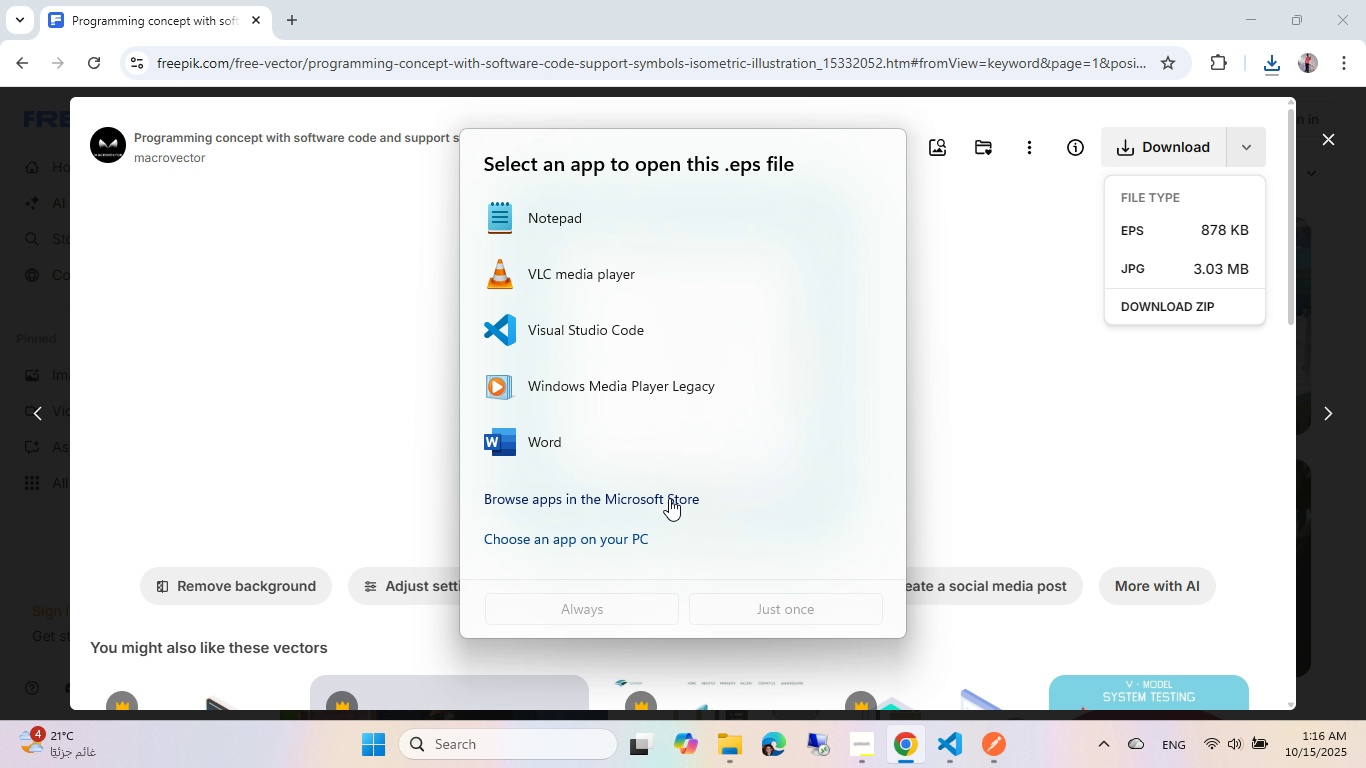 
left_click([615, 531])
 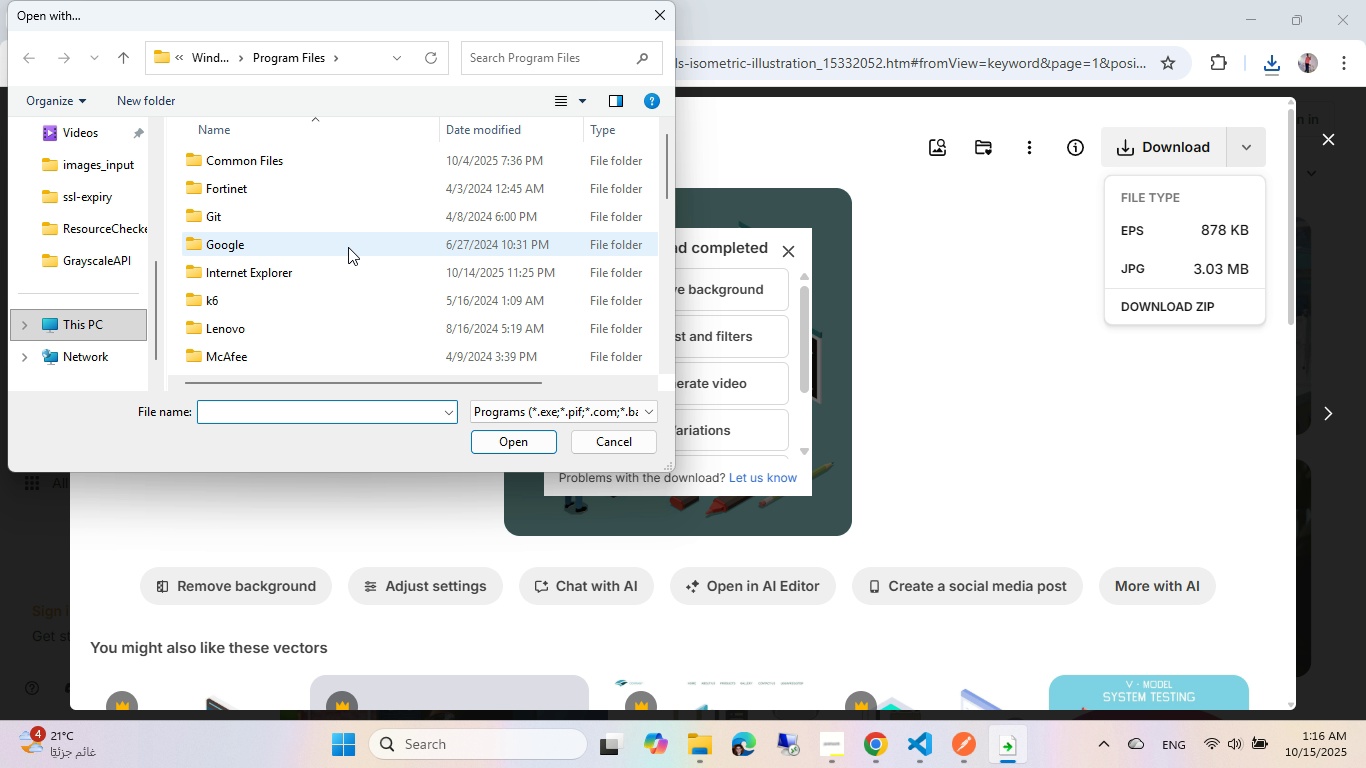 
key(Escape)
 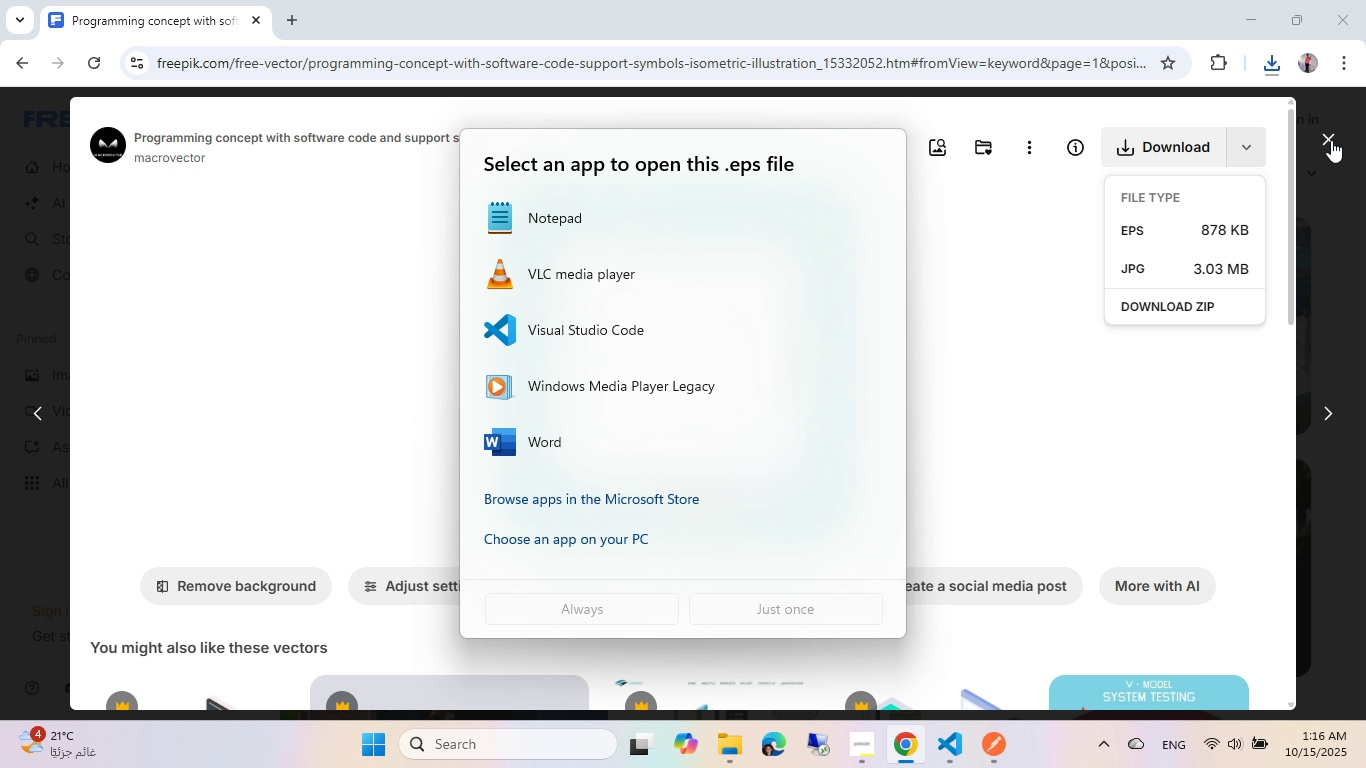 
left_click([1331, 140])
 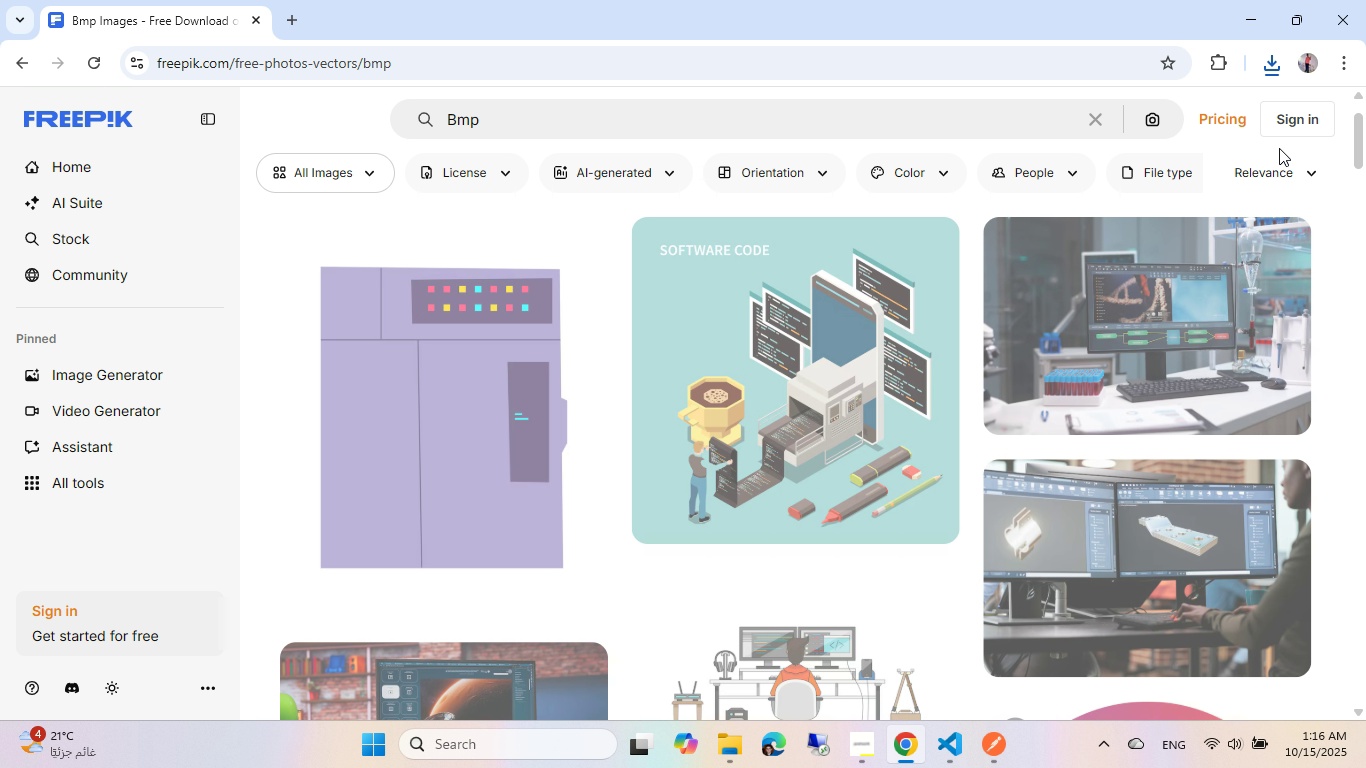 
scroll: coordinate [573, 395], scroll_direction: down, amount: 4.0
 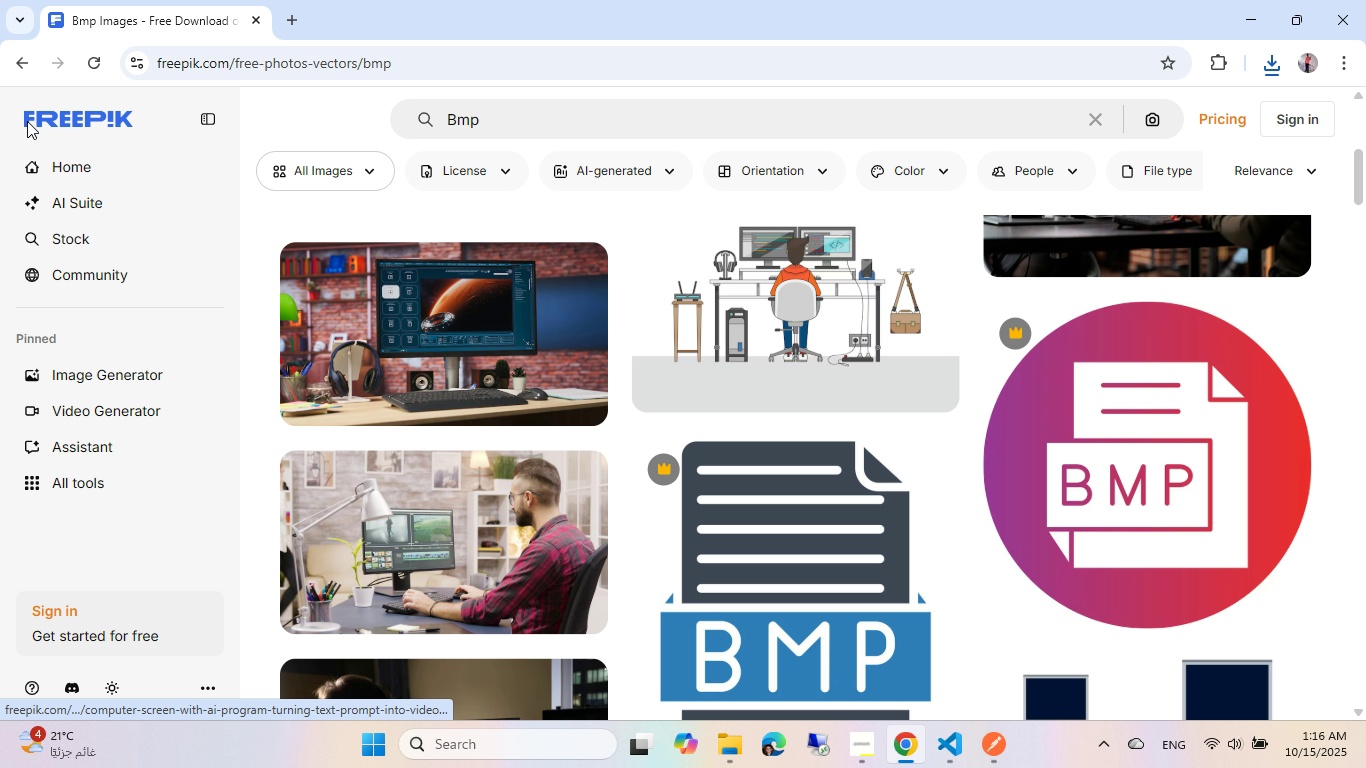 
left_click([13, 56])
 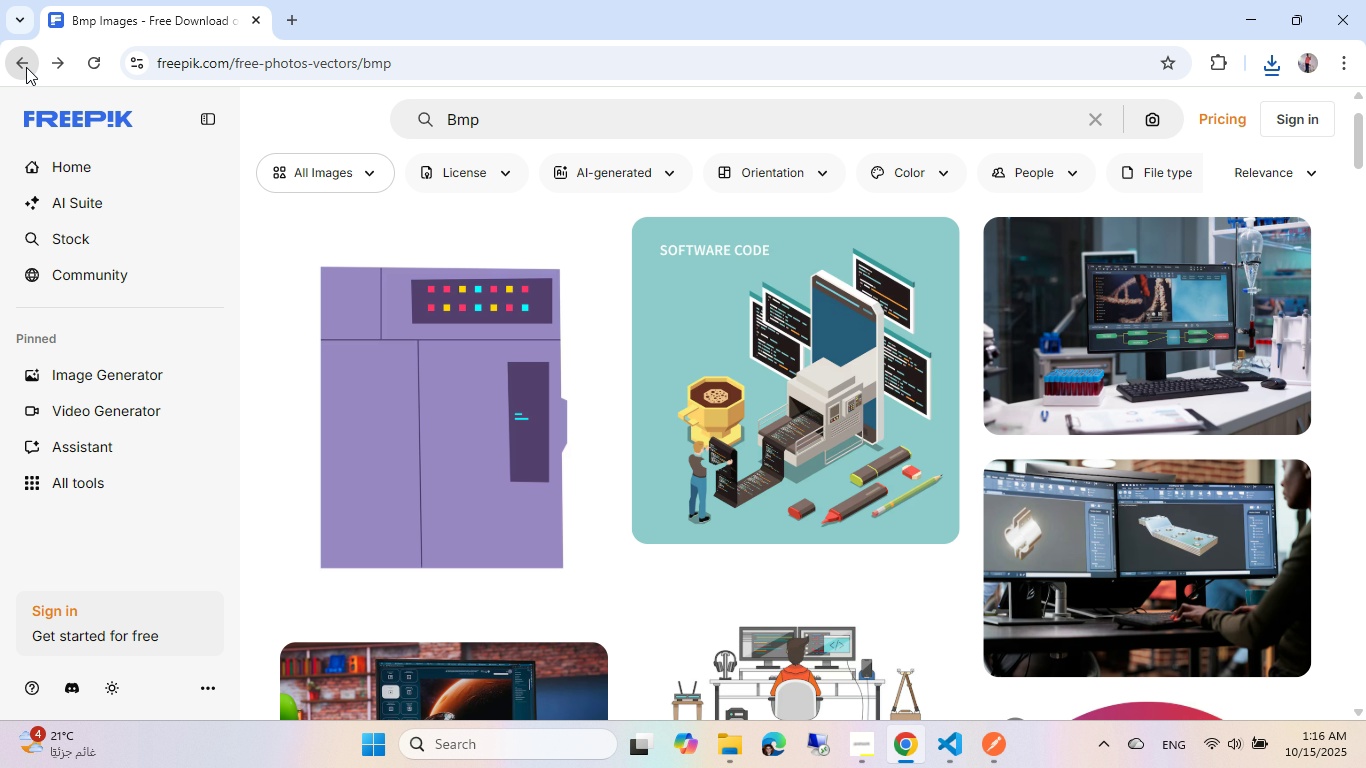 
left_click([26, 67])
 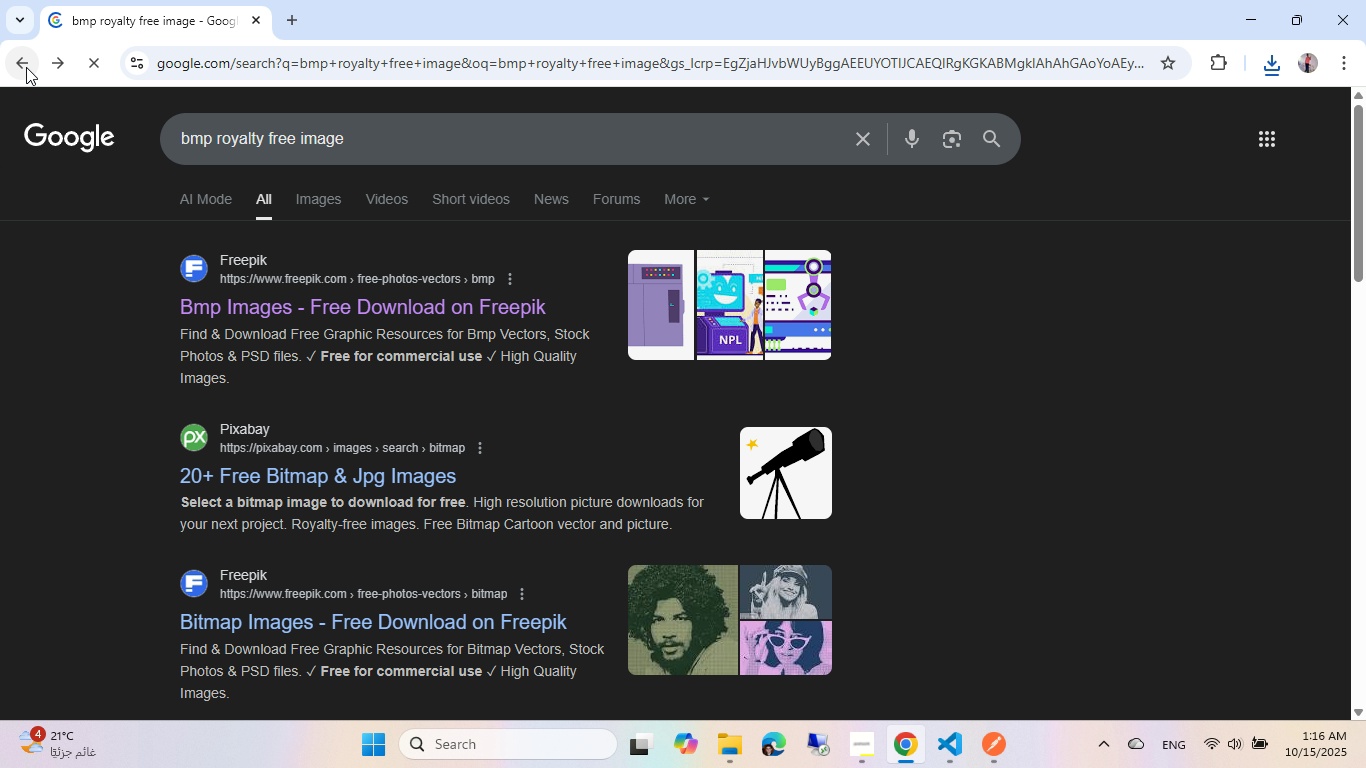 
left_click([26, 67])
 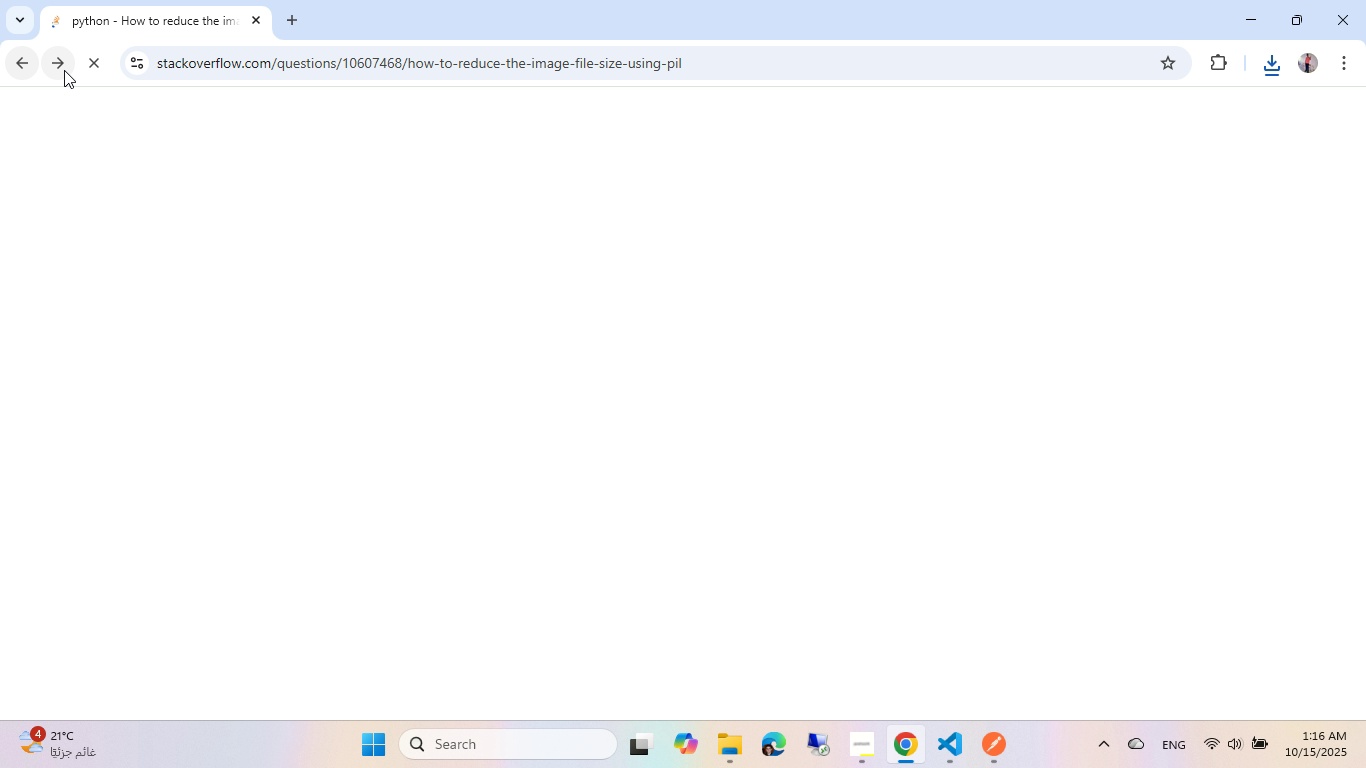 
left_click([64, 70])
 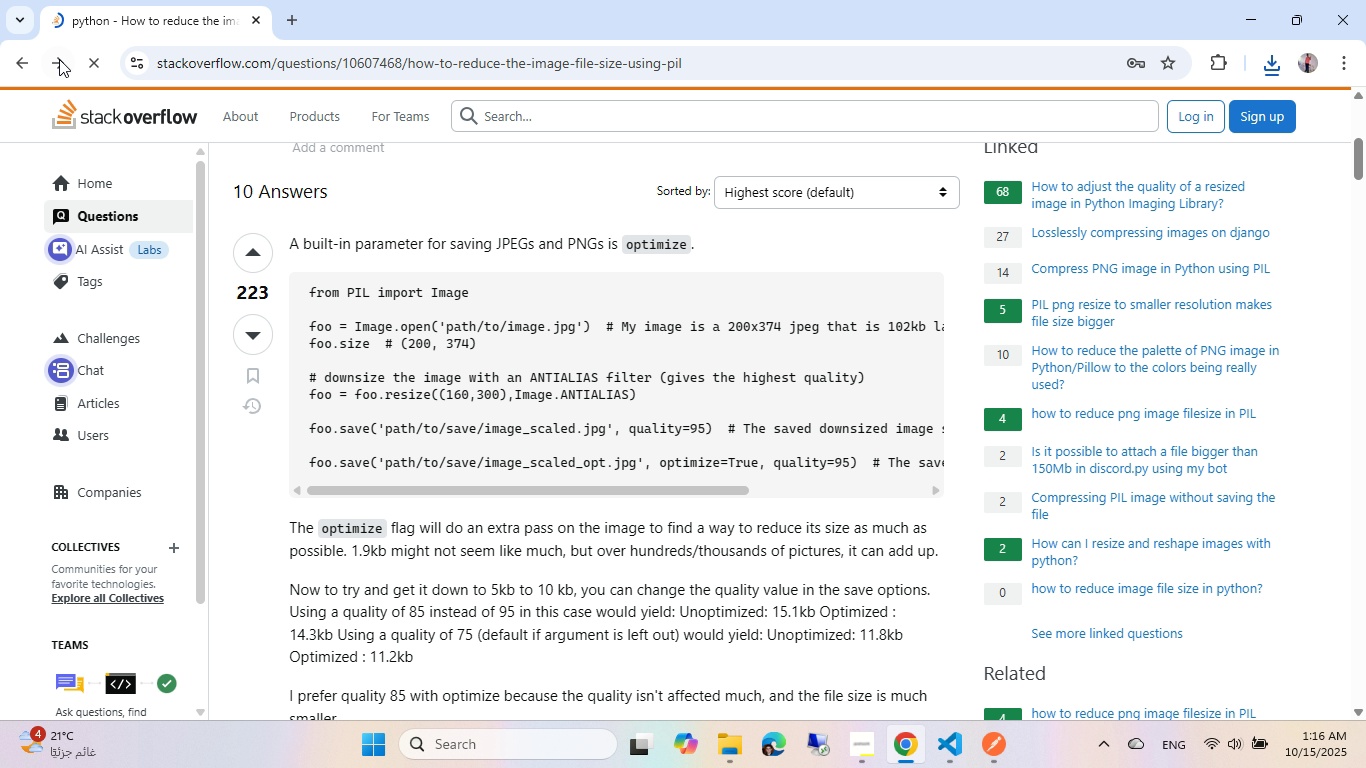 
left_click([294, 28])
 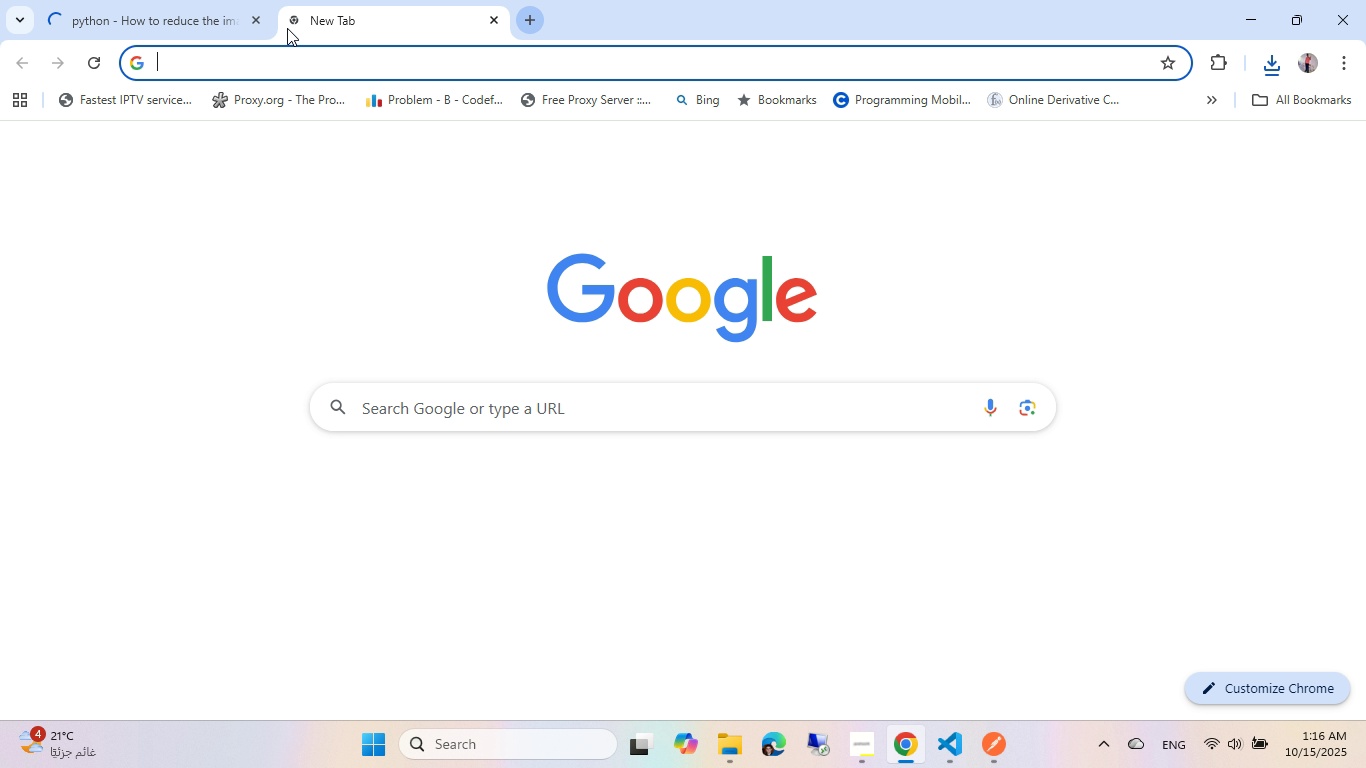 
type(imagefor)
key(Backspace)
key(Backspace)
type( format)
 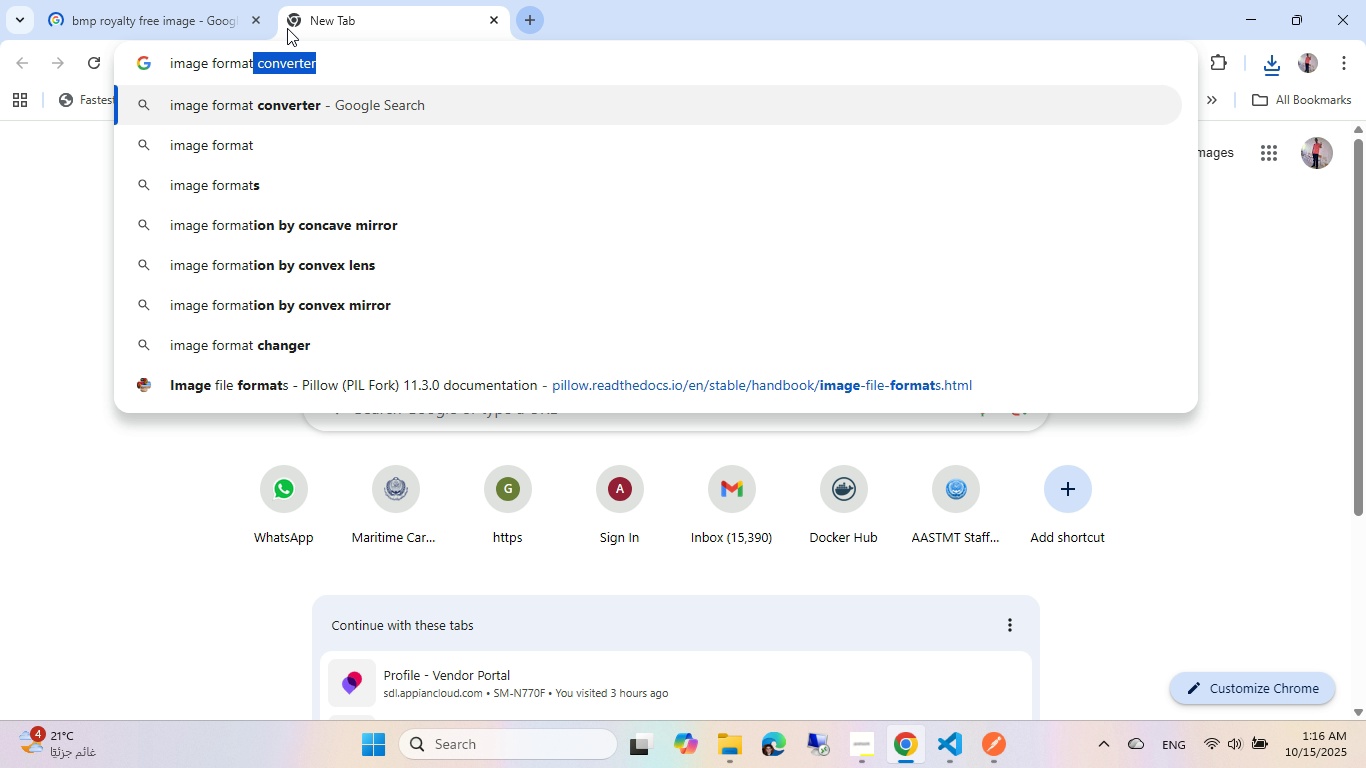 
key(ArrowUp)
 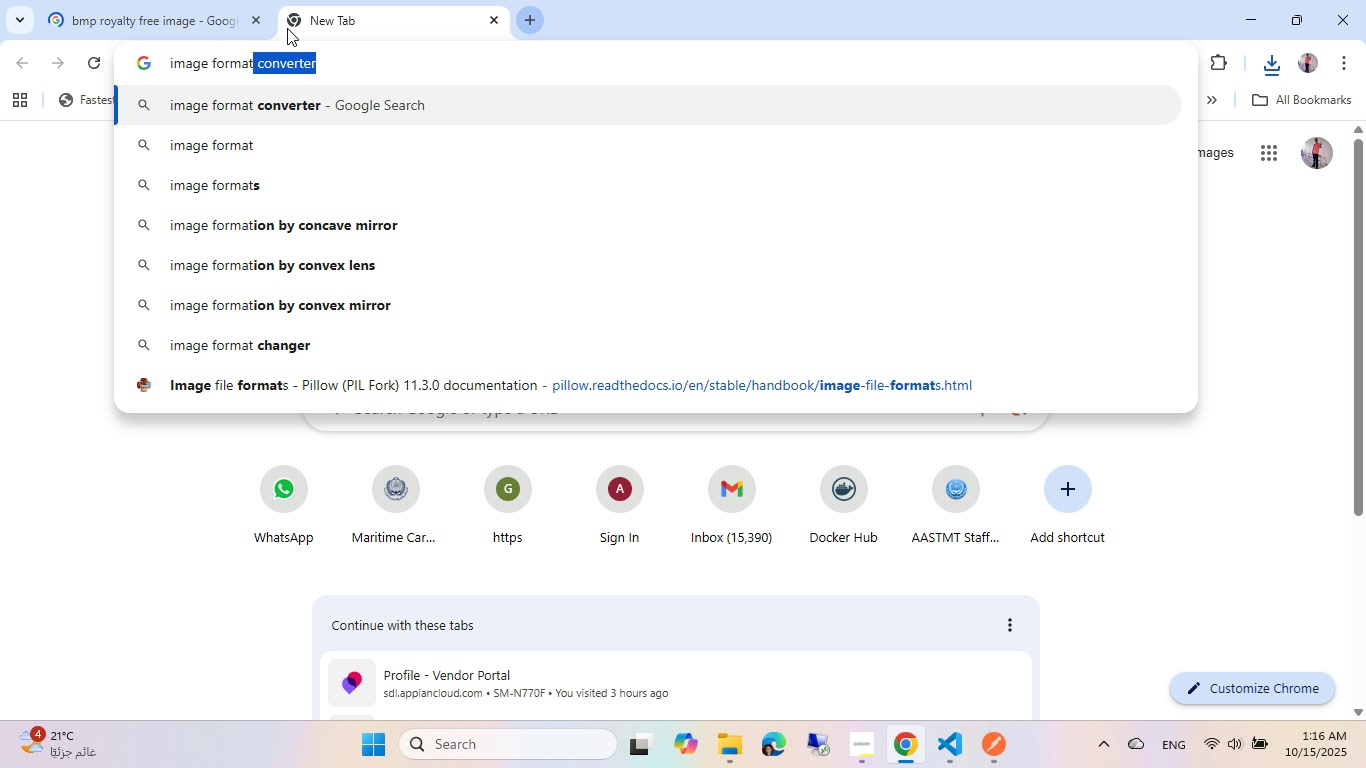 
key(ArrowDown)
 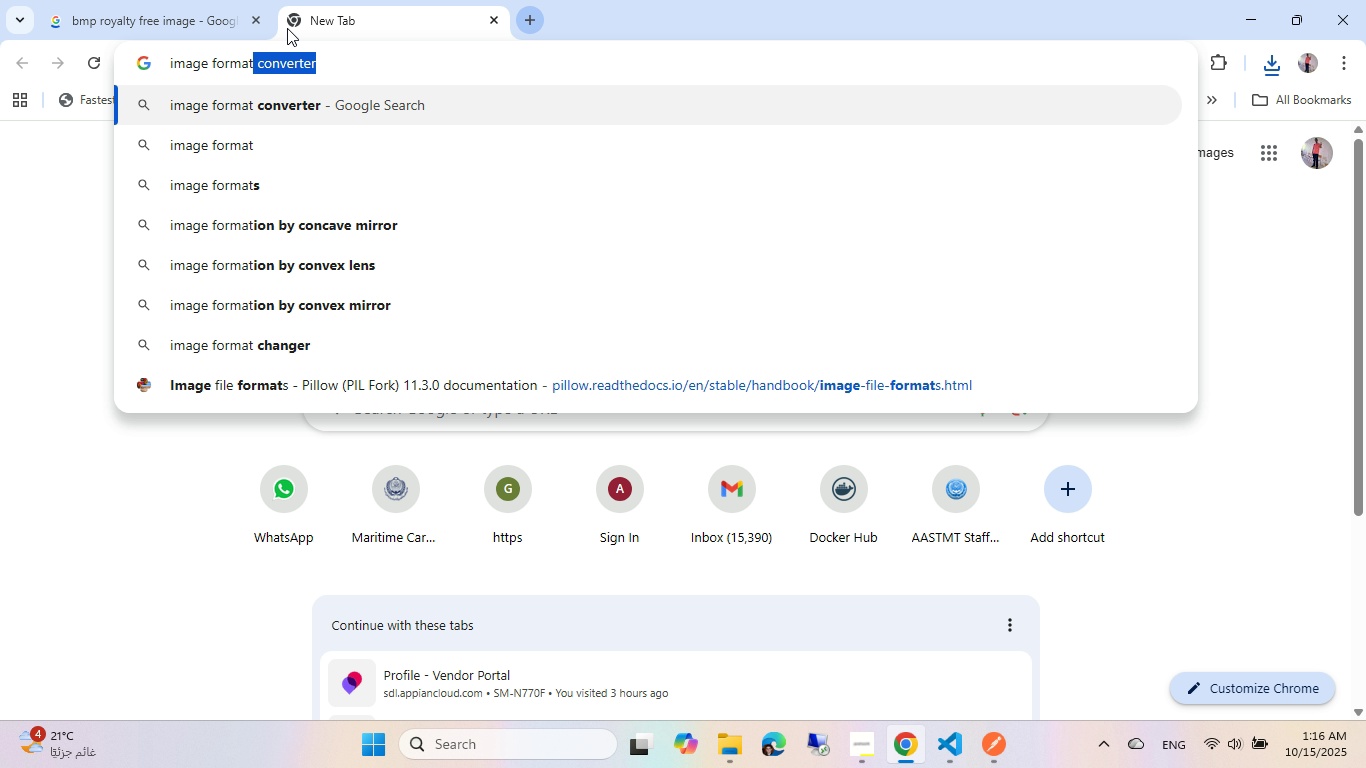 
key(ArrowUp)
 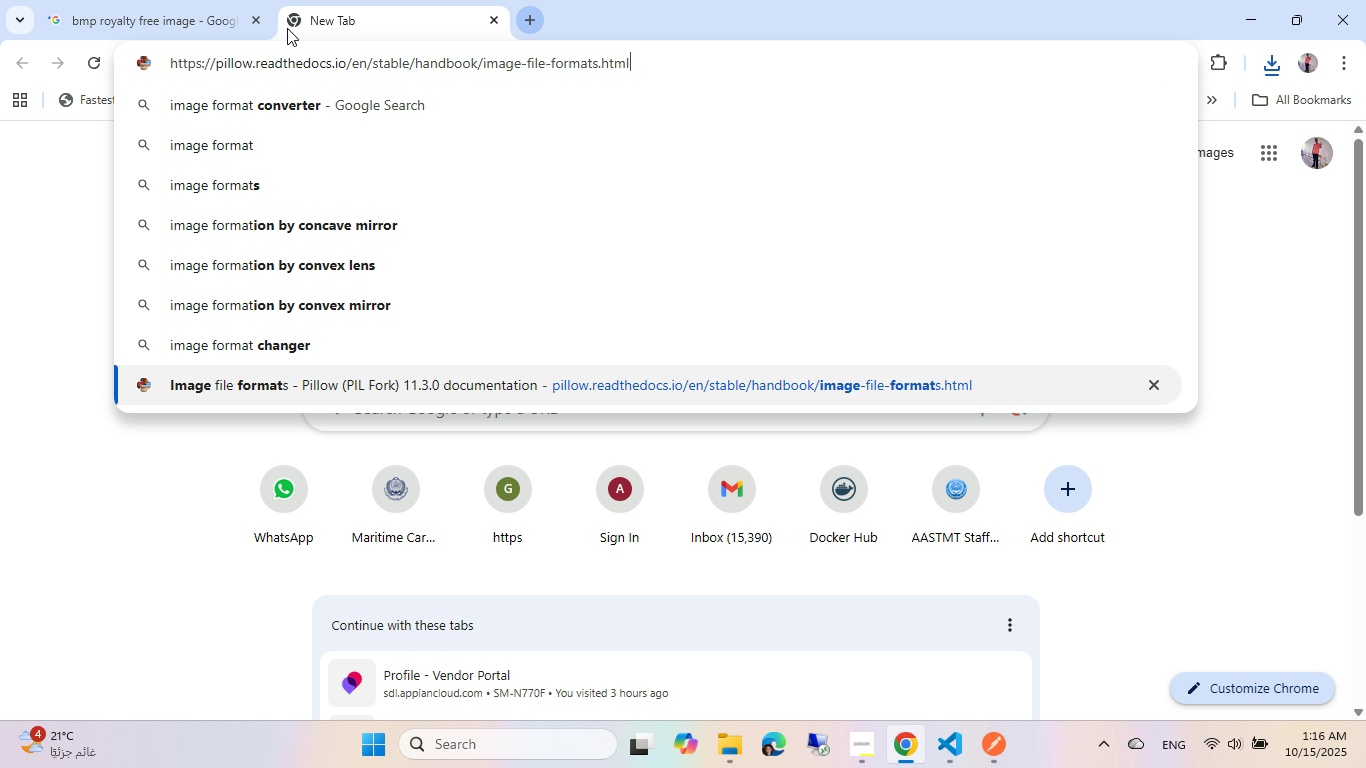 
key(Enter)
 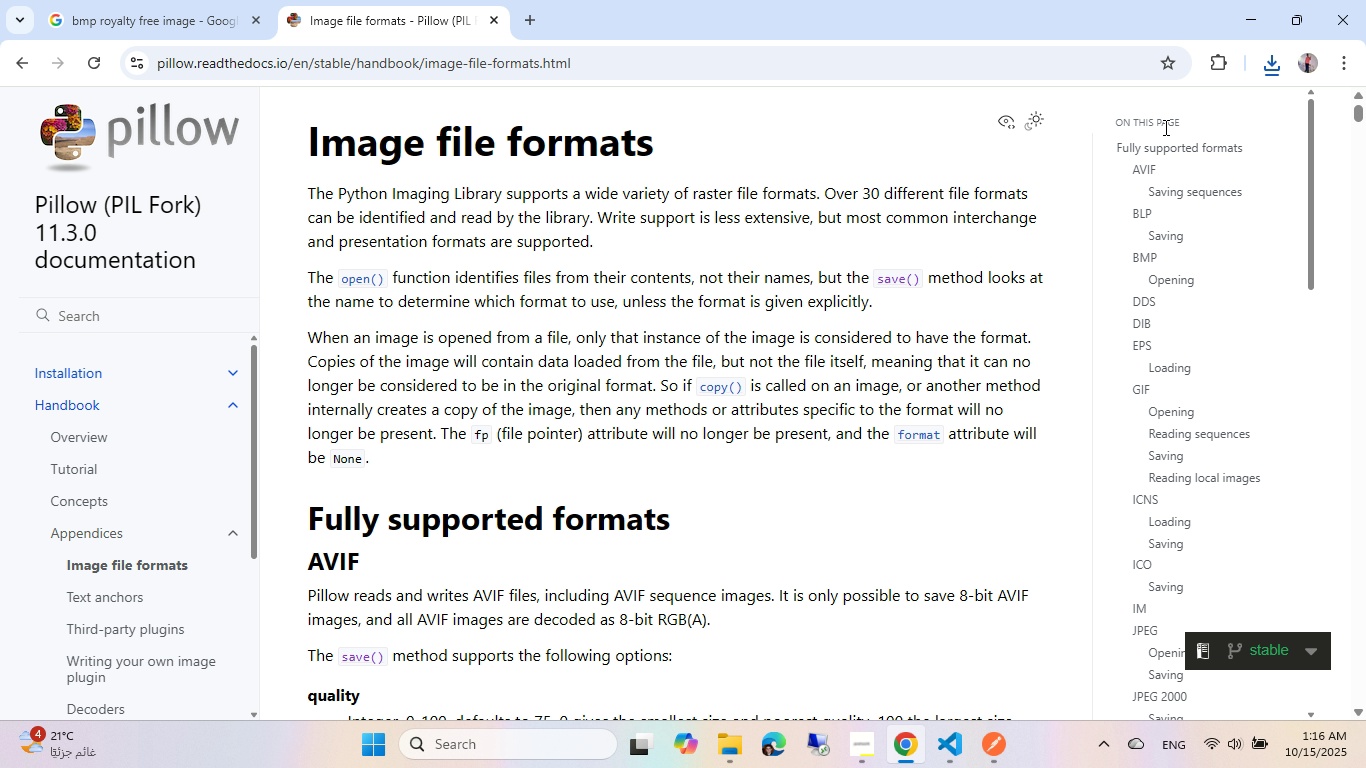 
wait(9.24)
 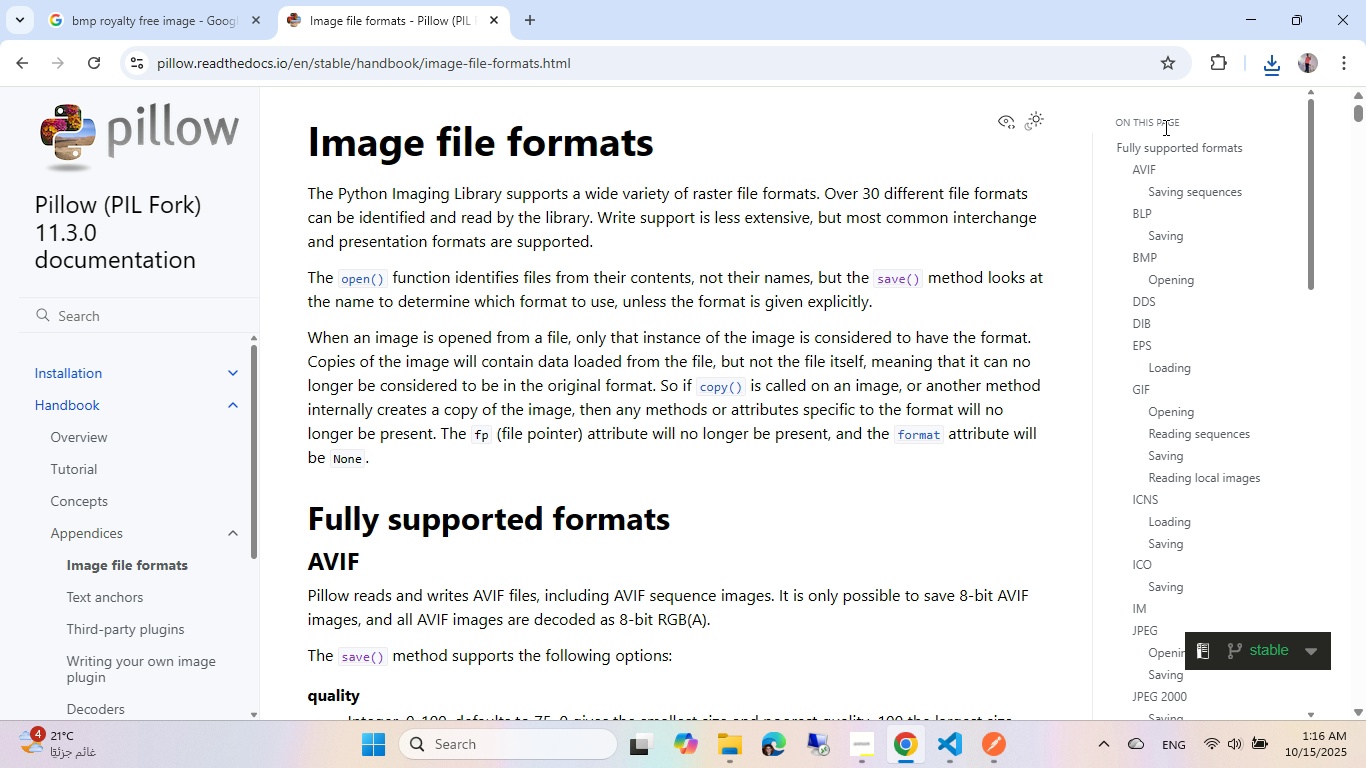 
left_click([736, 746])
 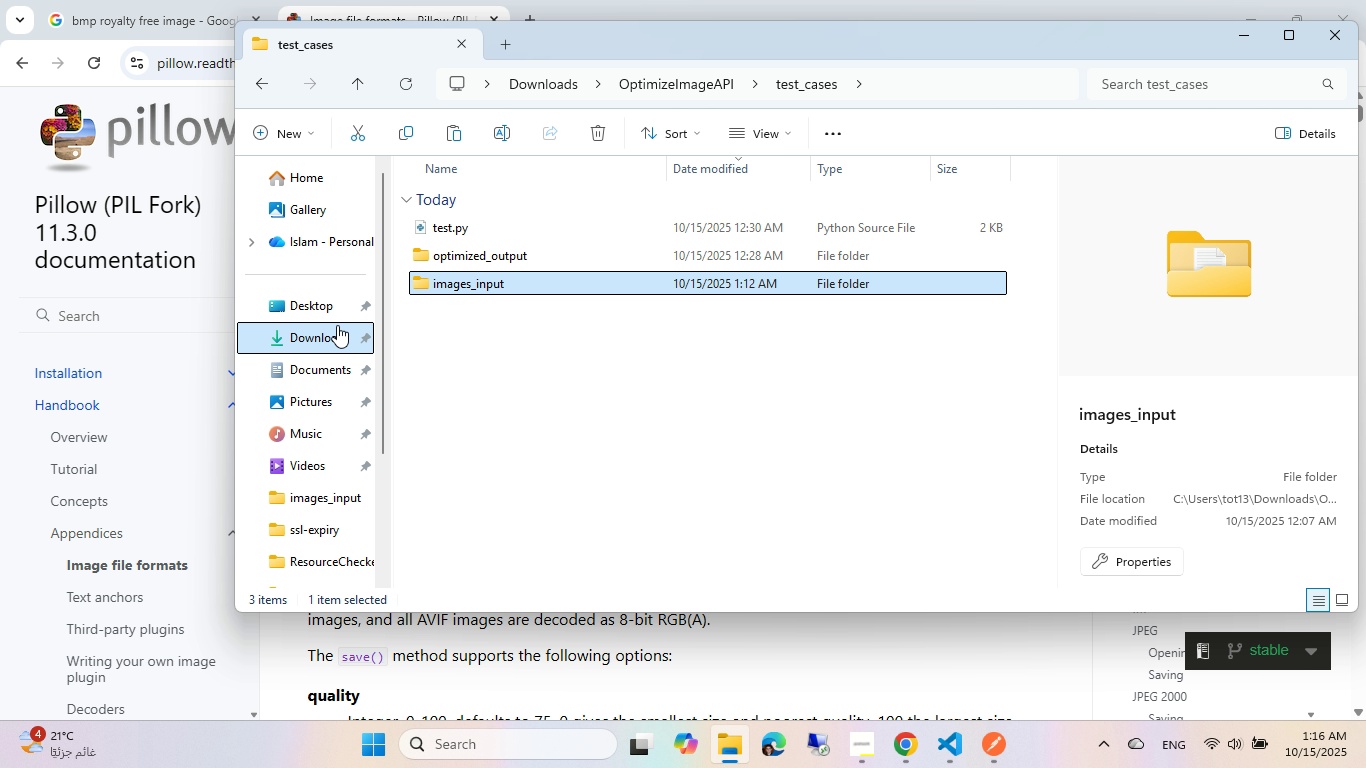 
left_click([326, 343])
 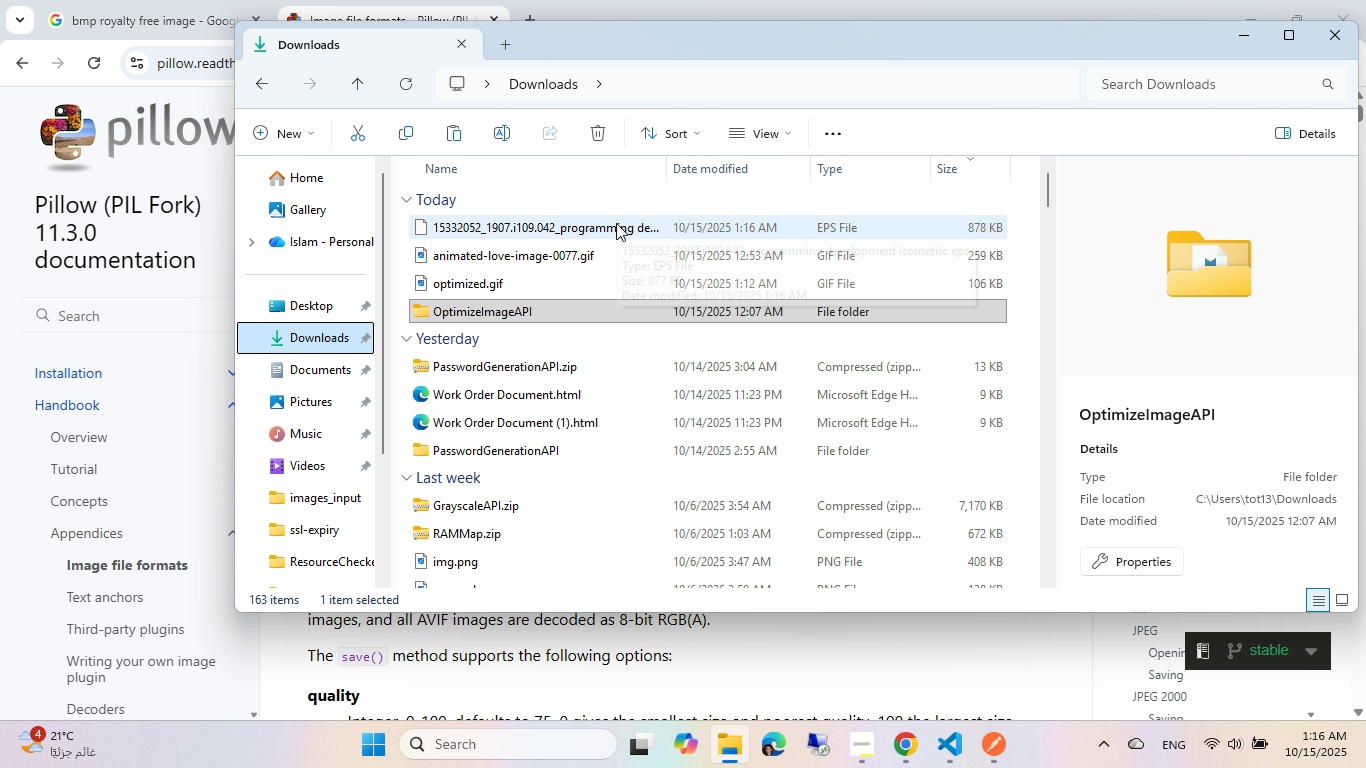 
left_click([616, 223])
 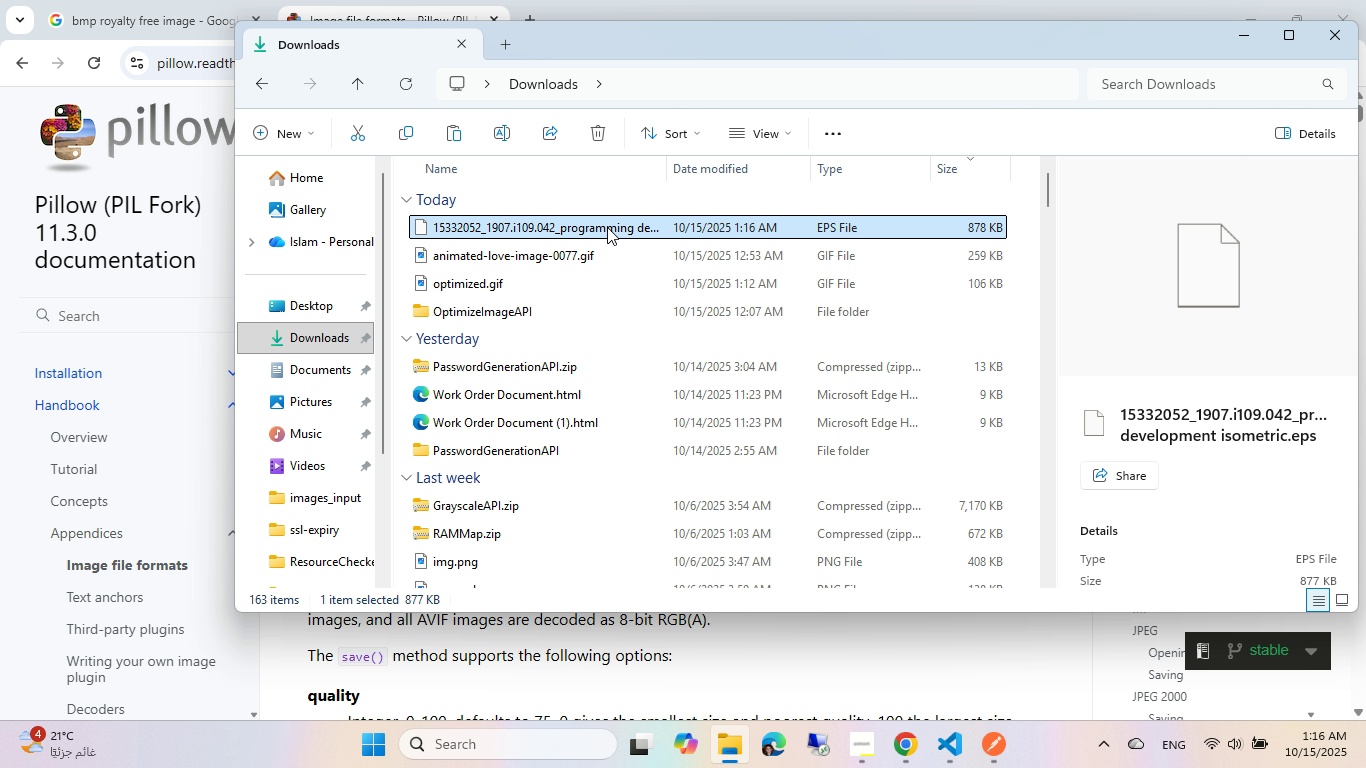 
double_click([607, 227])
 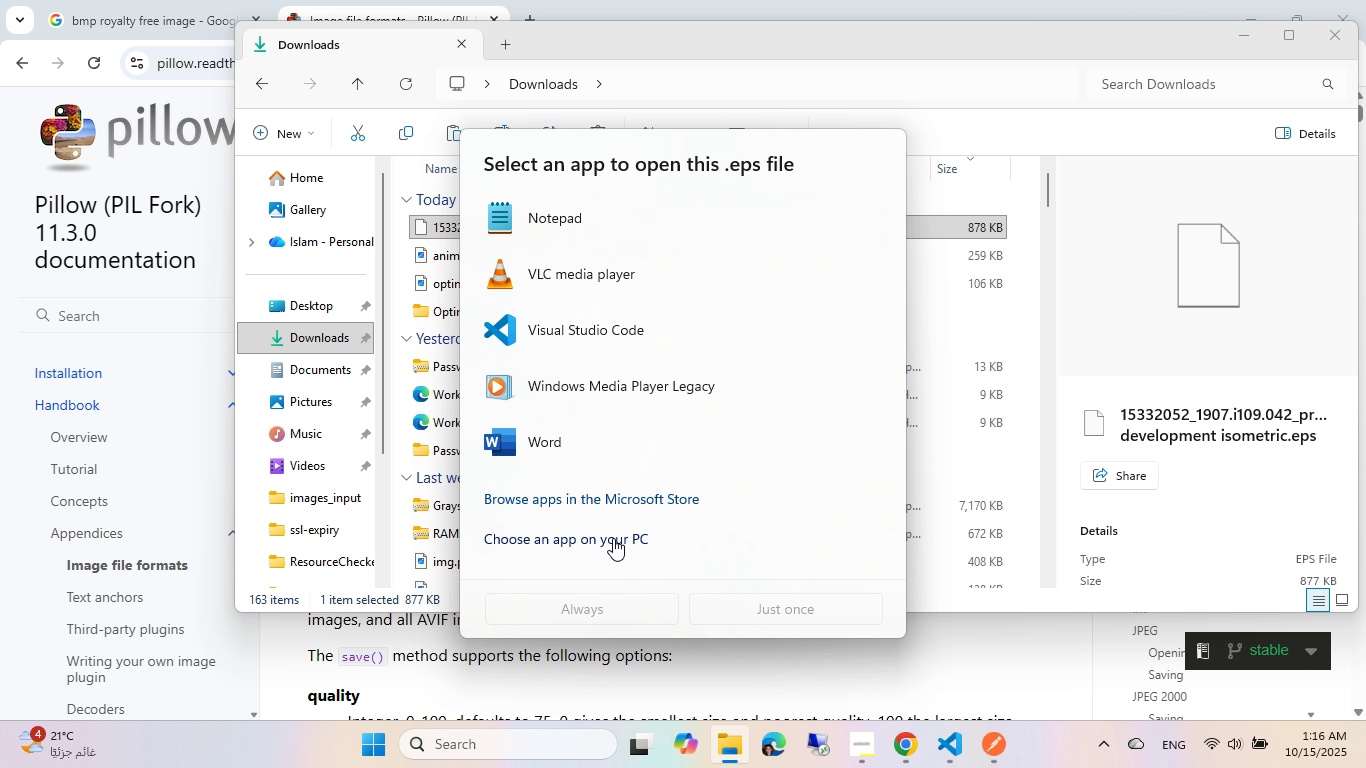 
scroll: coordinate [565, 320], scroll_direction: down, amount: 1.0
 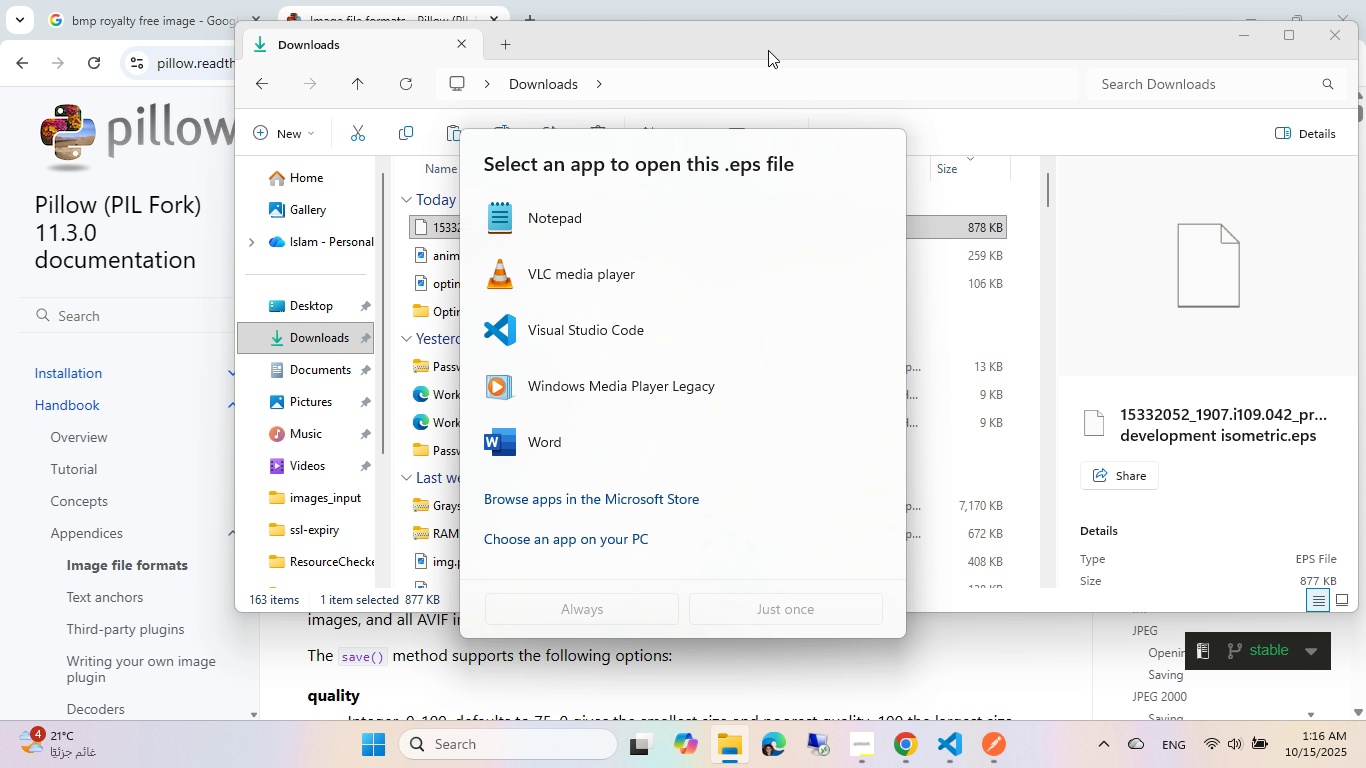 
left_click([768, 50])
 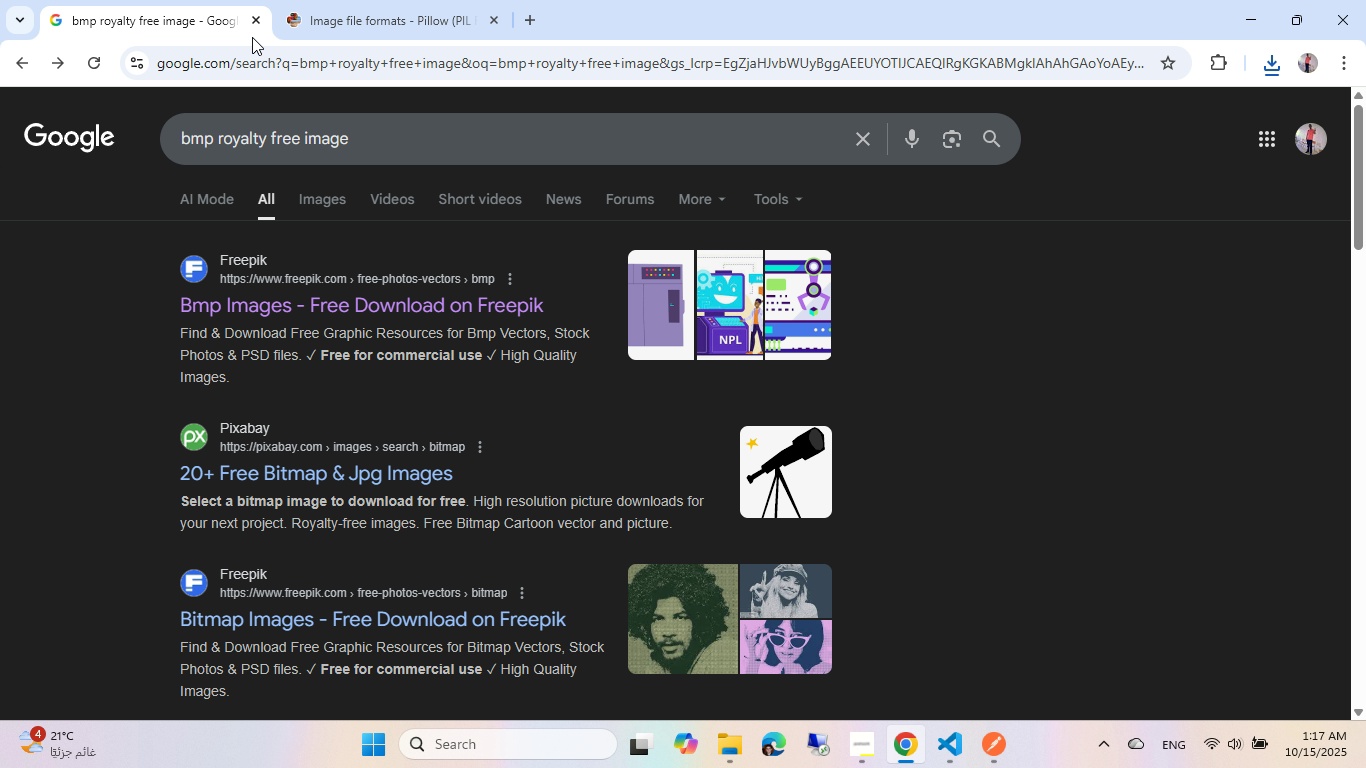 
scroll: coordinate [333, 311], scroll_direction: down, amount: 3.0
 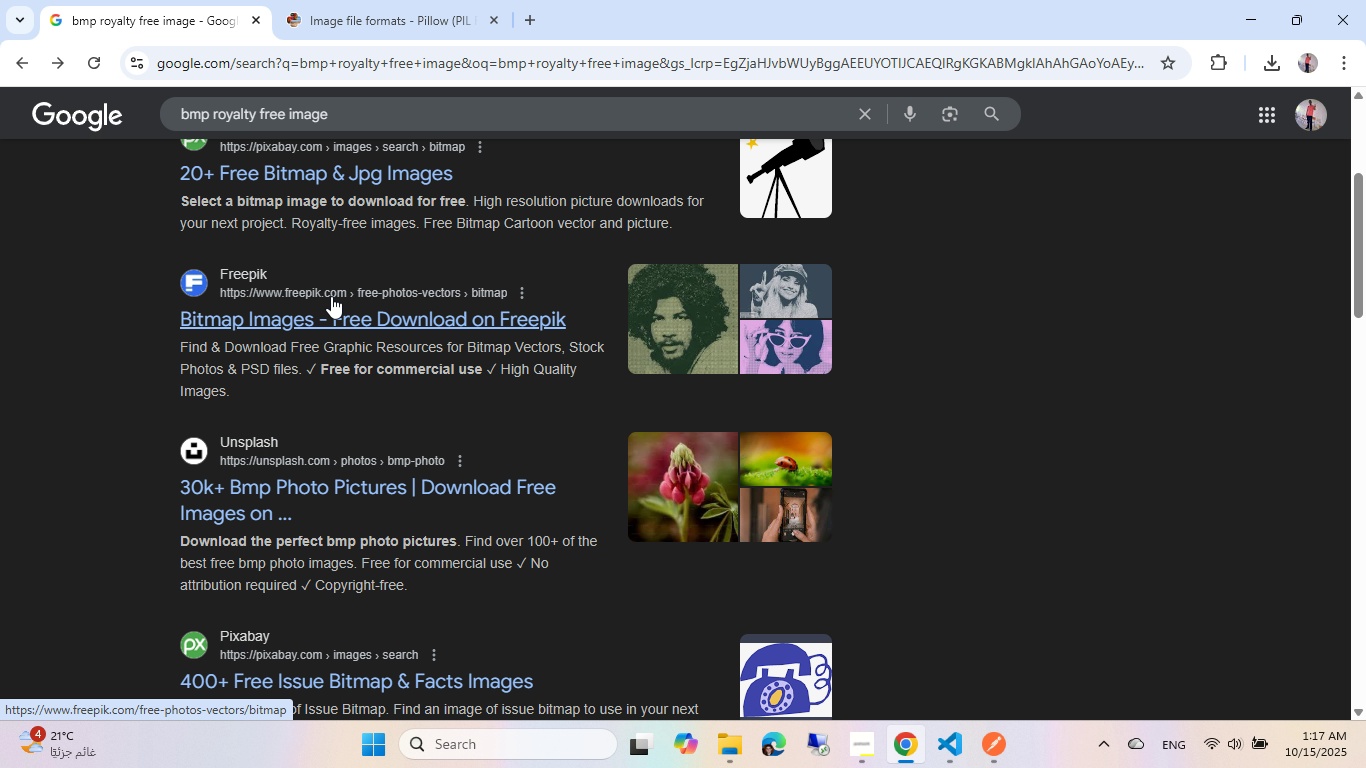 
scroll: coordinate [331, 296], scroll_direction: up, amount: 4.0
 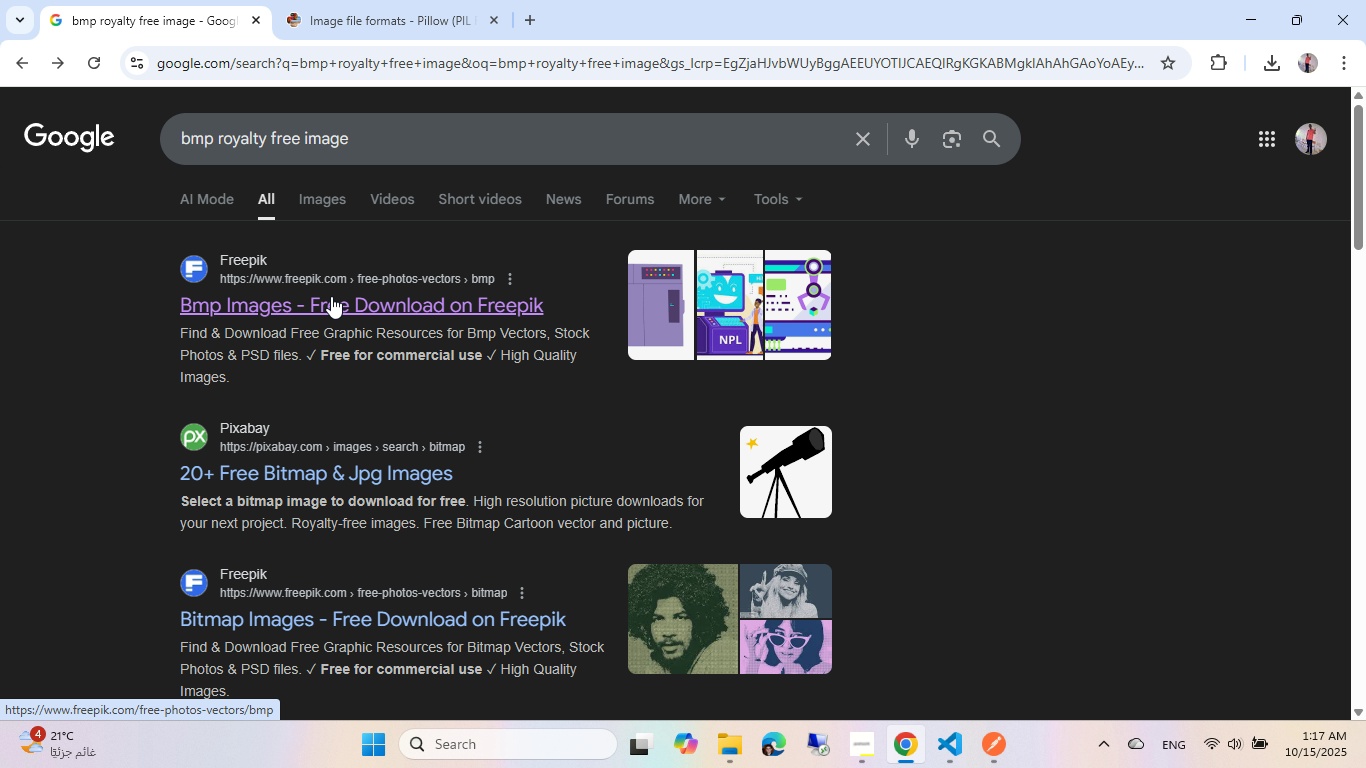 
scroll: coordinate [298, 391], scroll_direction: down, amount: 5.0
 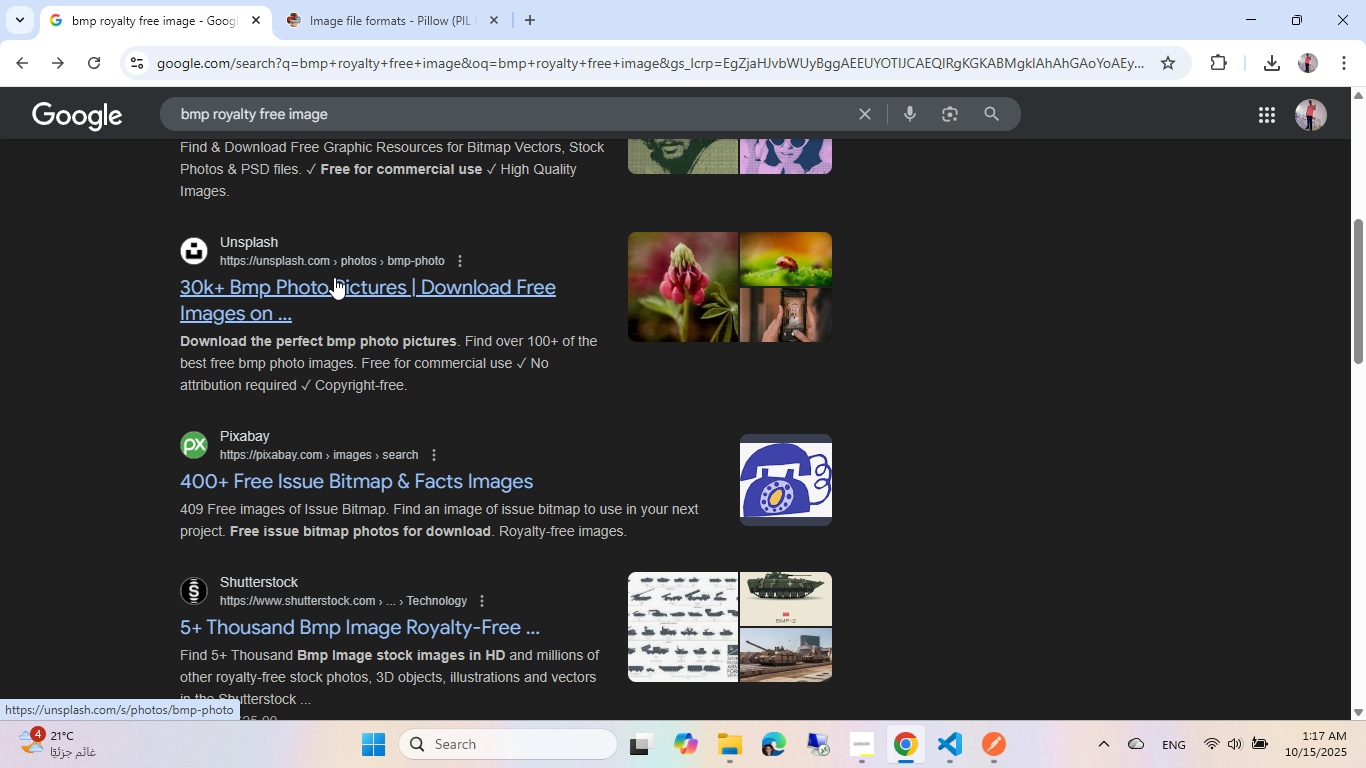 
left_click([334, 277])
 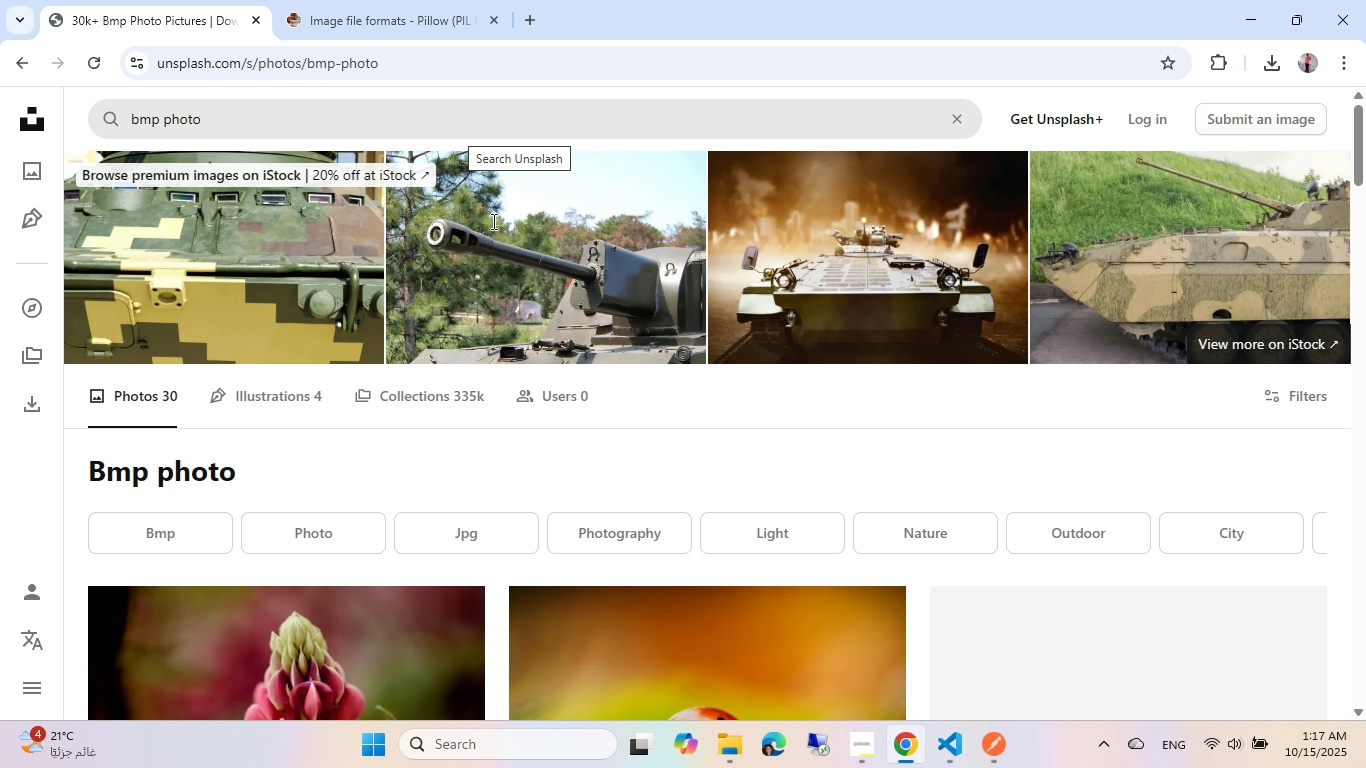 
scroll: coordinate [576, 336], scroll_direction: down, amount: 3.0
 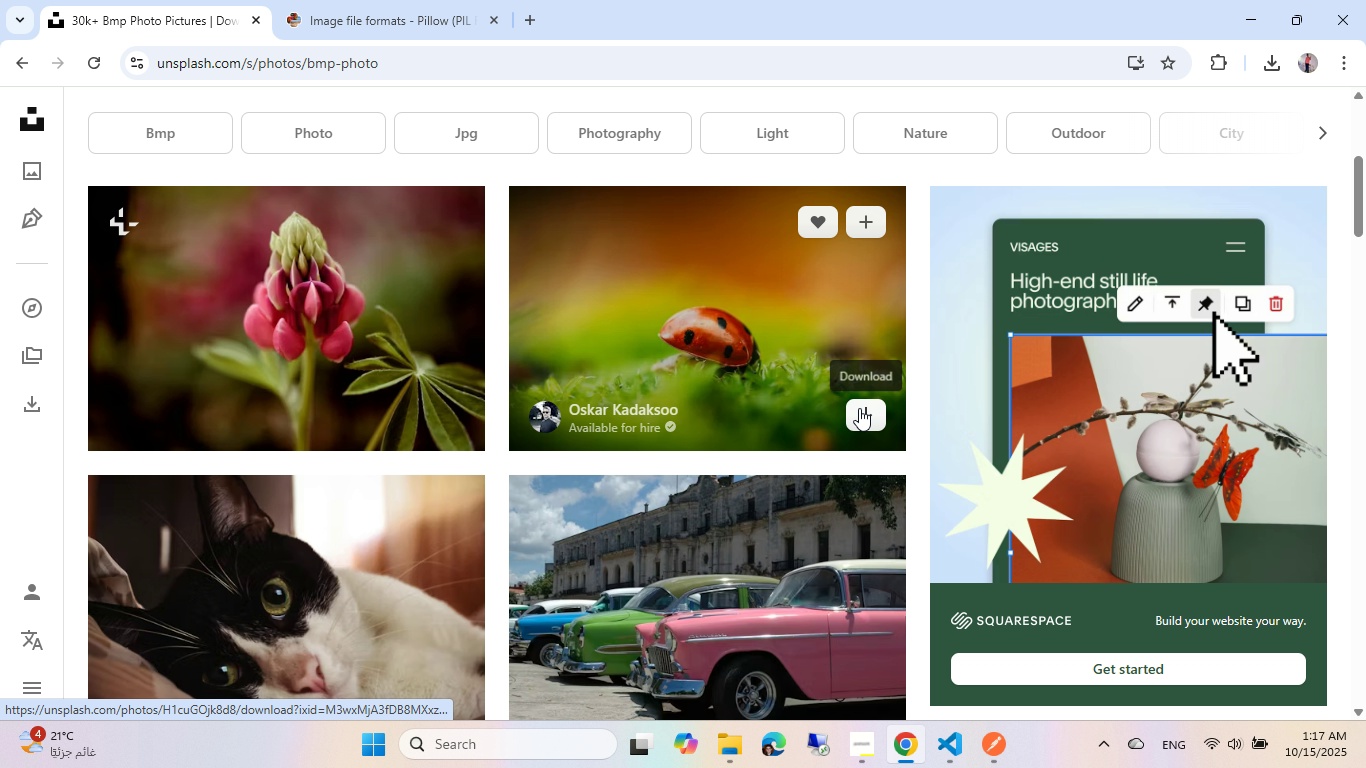 
left_click([866, 422])
 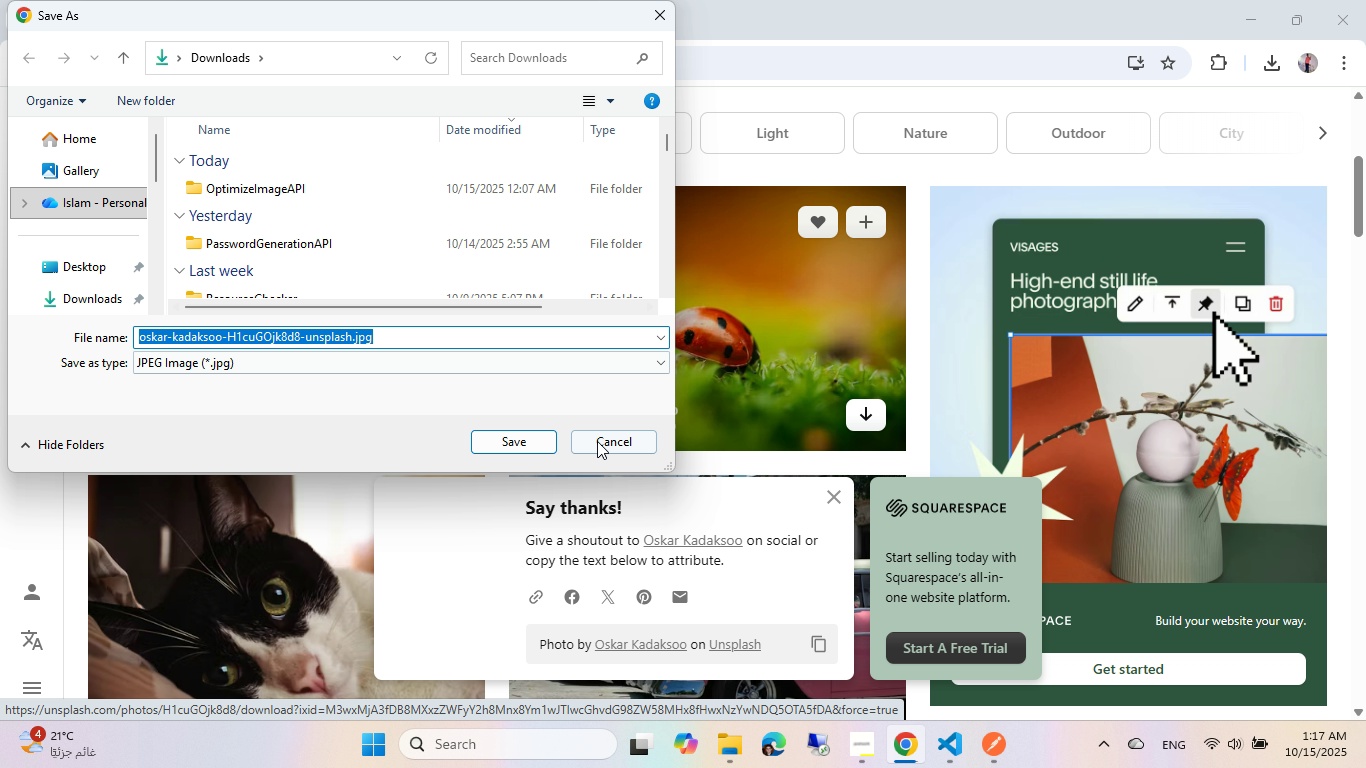 
left_click([544, 368])
 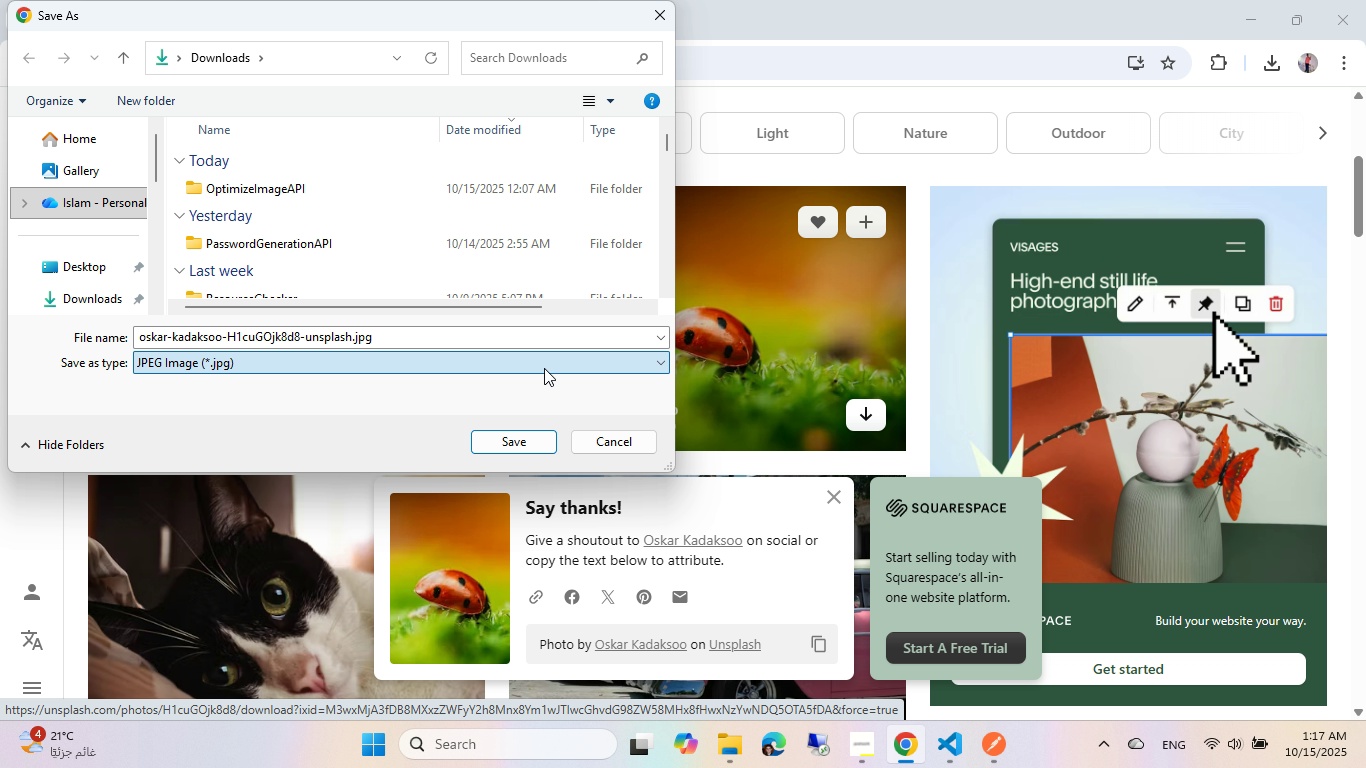 
left_click([544, 368])
 